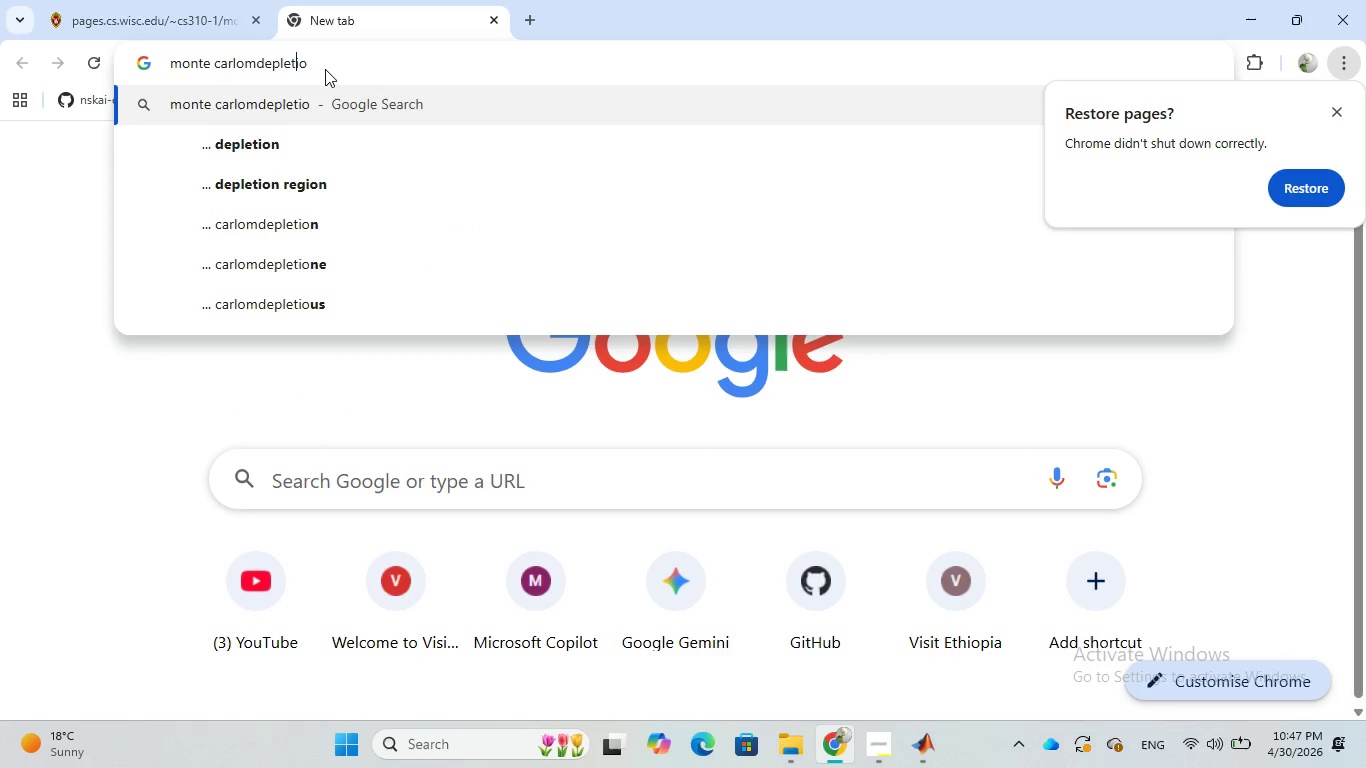 
hold_key(key=ArrowLeft, duration=0.44)
 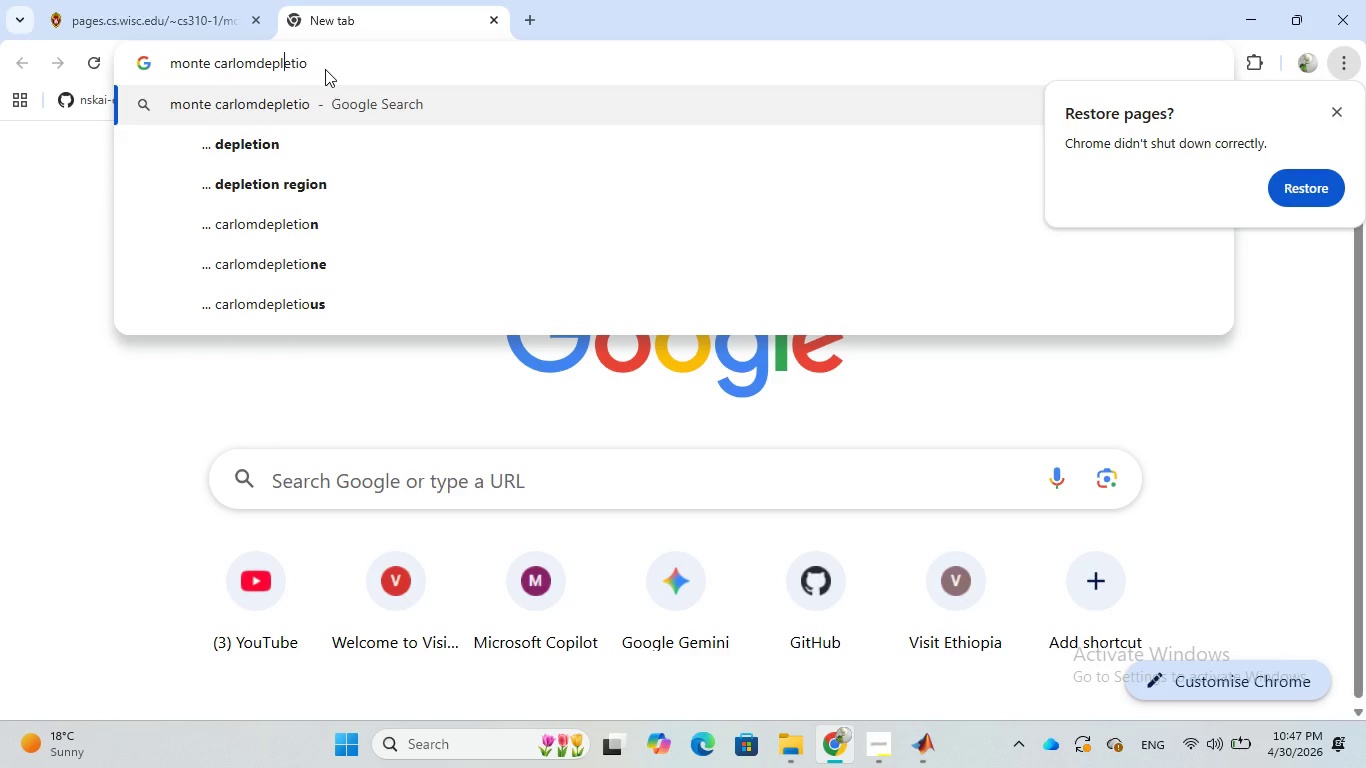 
key(ArrowLeft)
 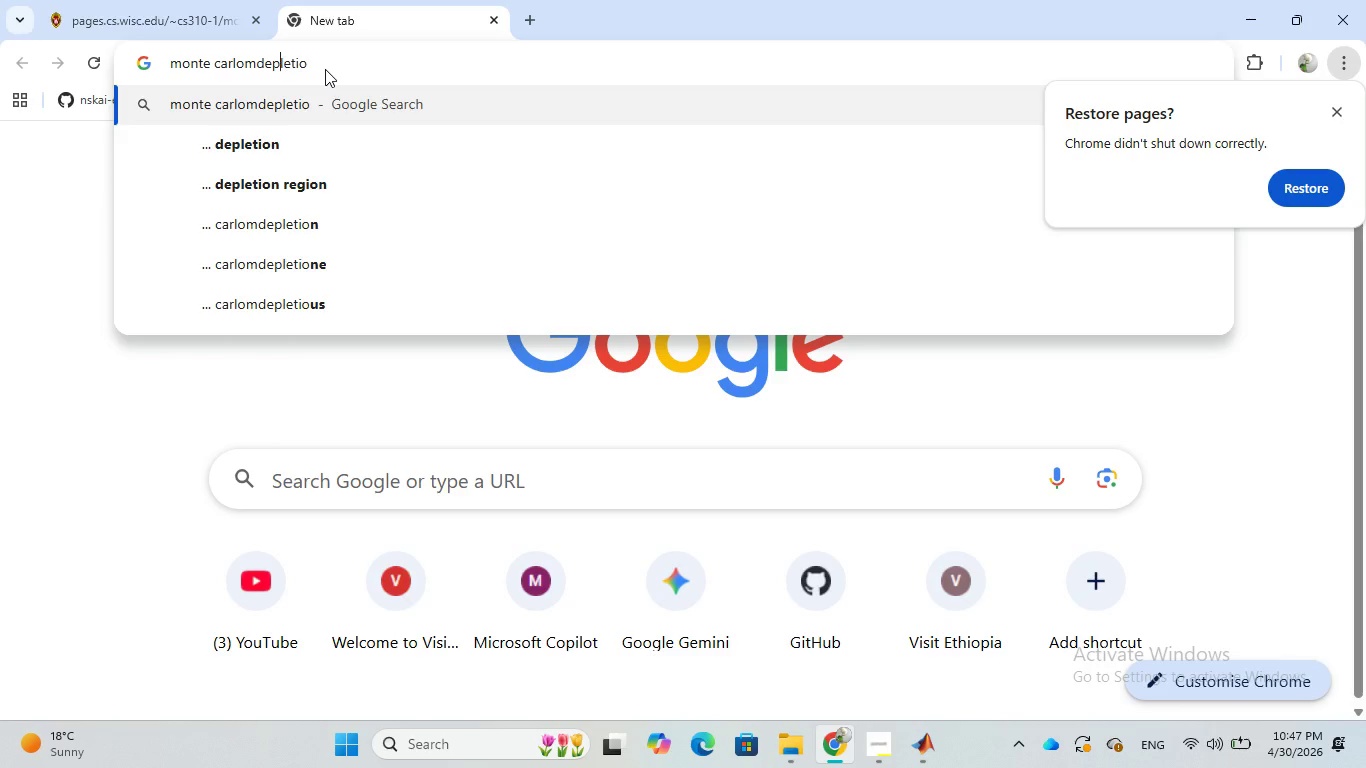 
key(ArrowLeft)
 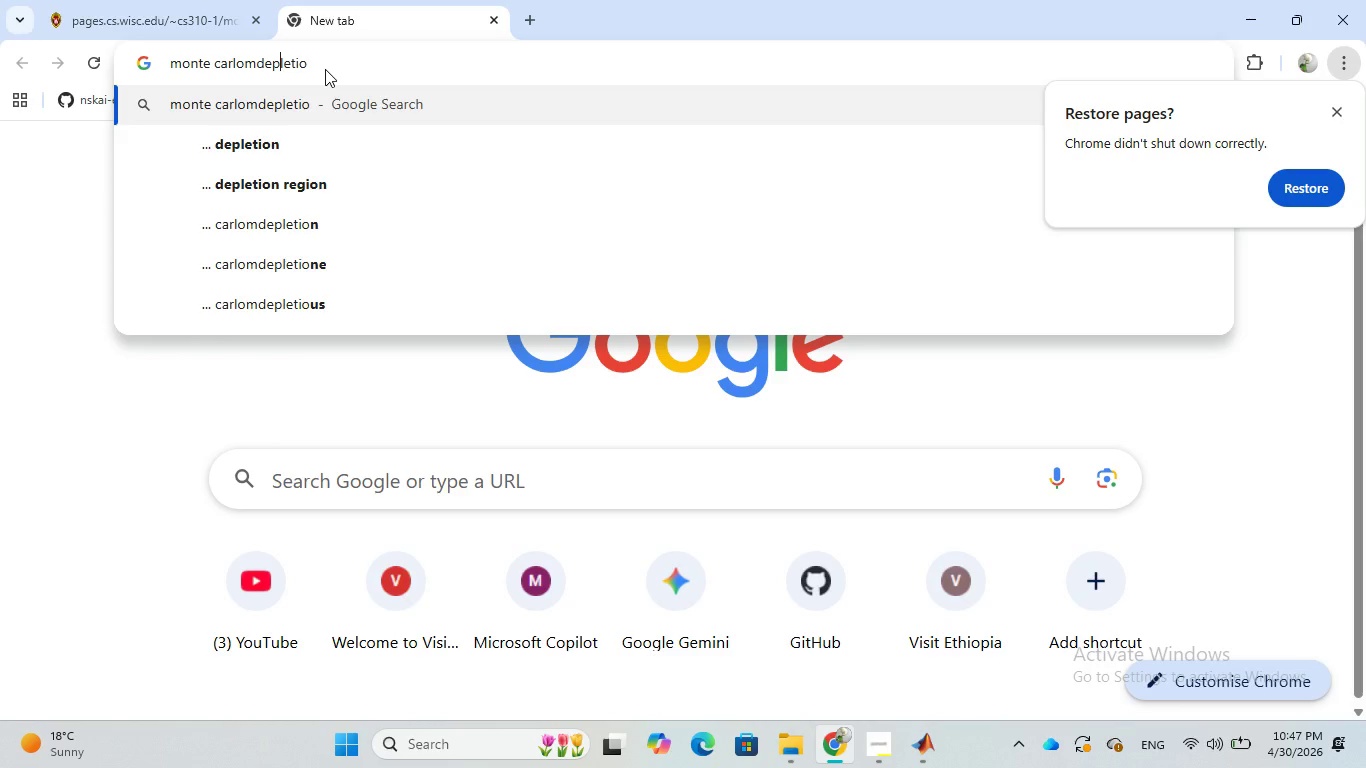 
key(ArrowLeft)
 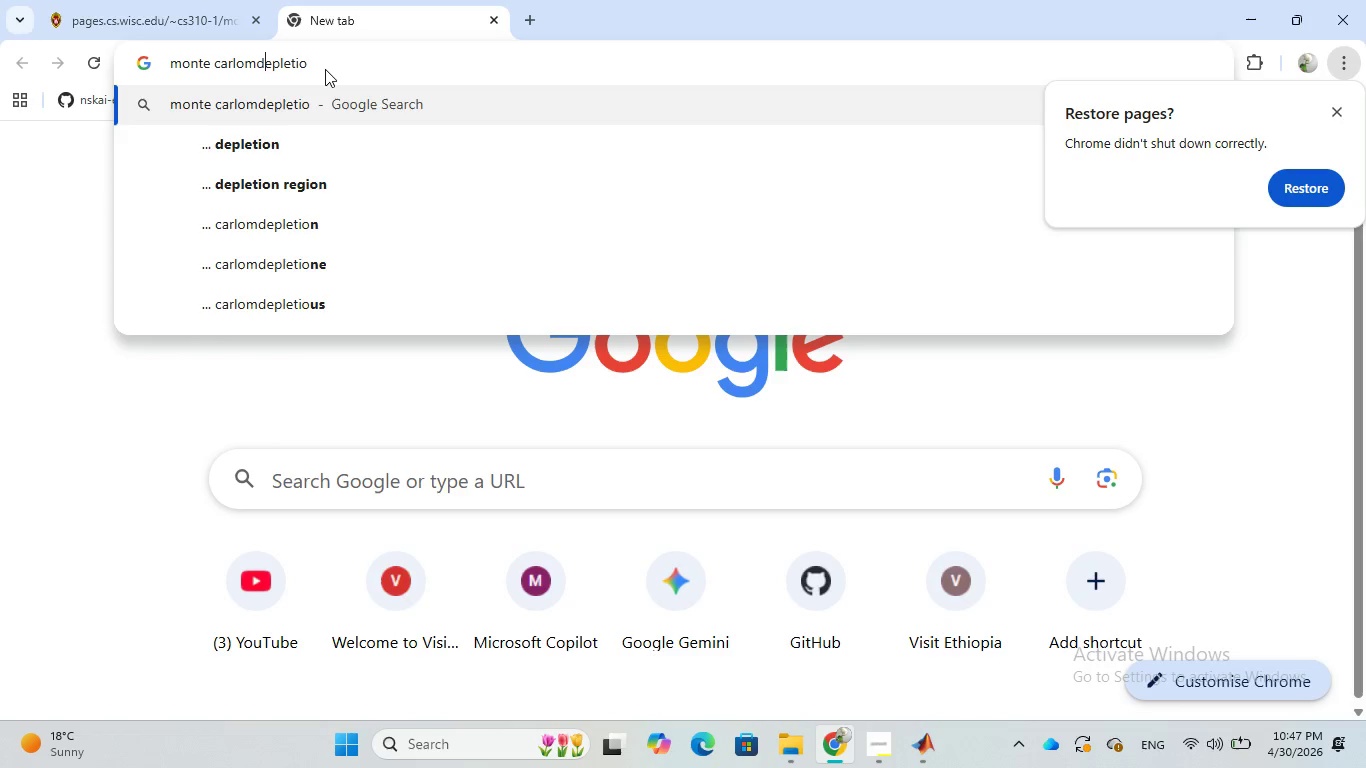 
key(ArrowLeft)
 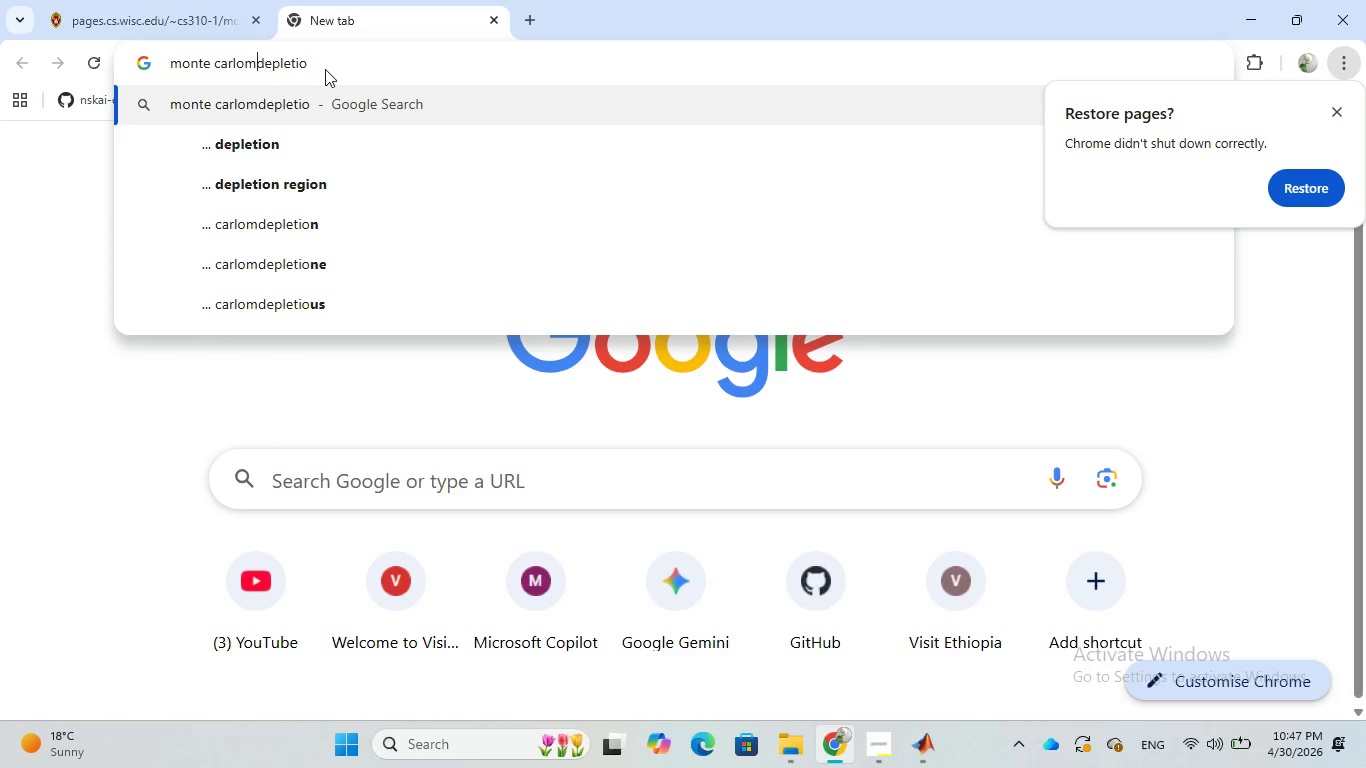 
key(ArrowLeft)
 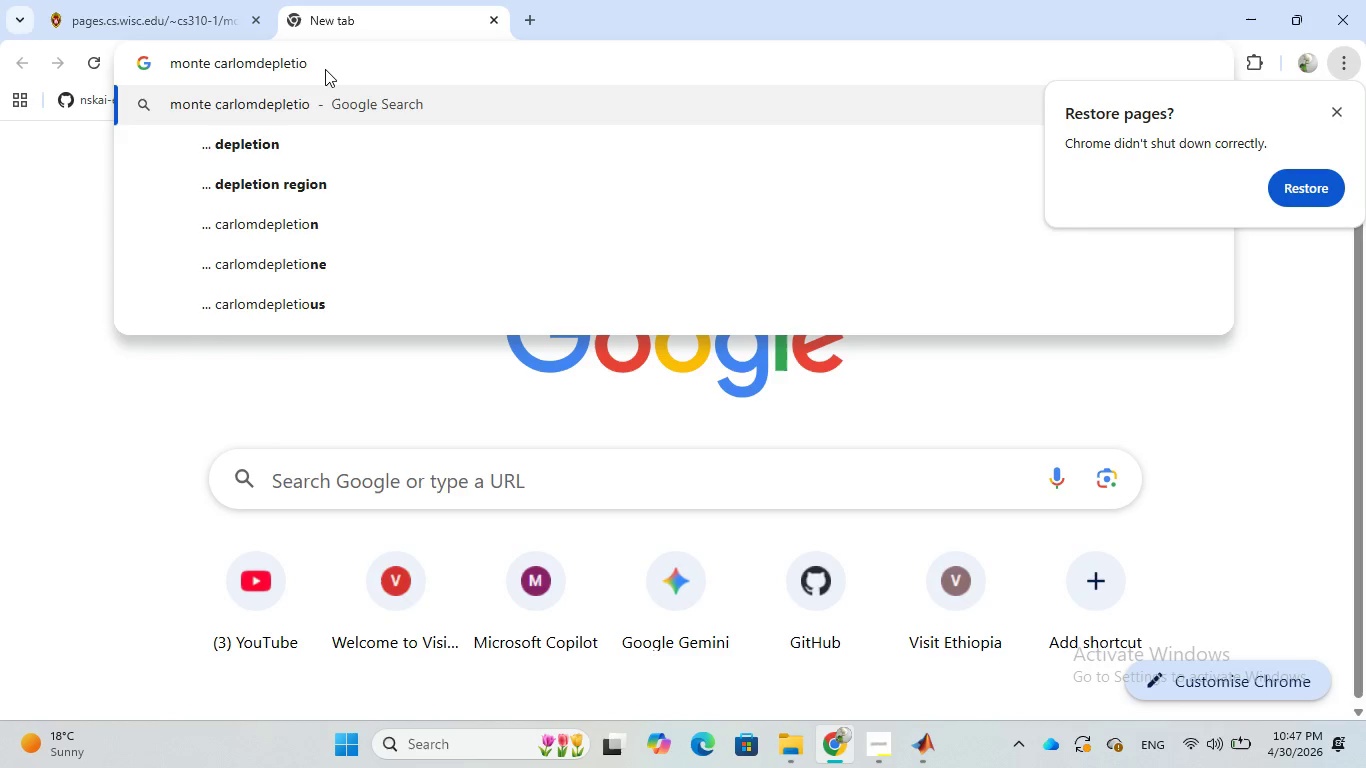 
key(Backspace)
 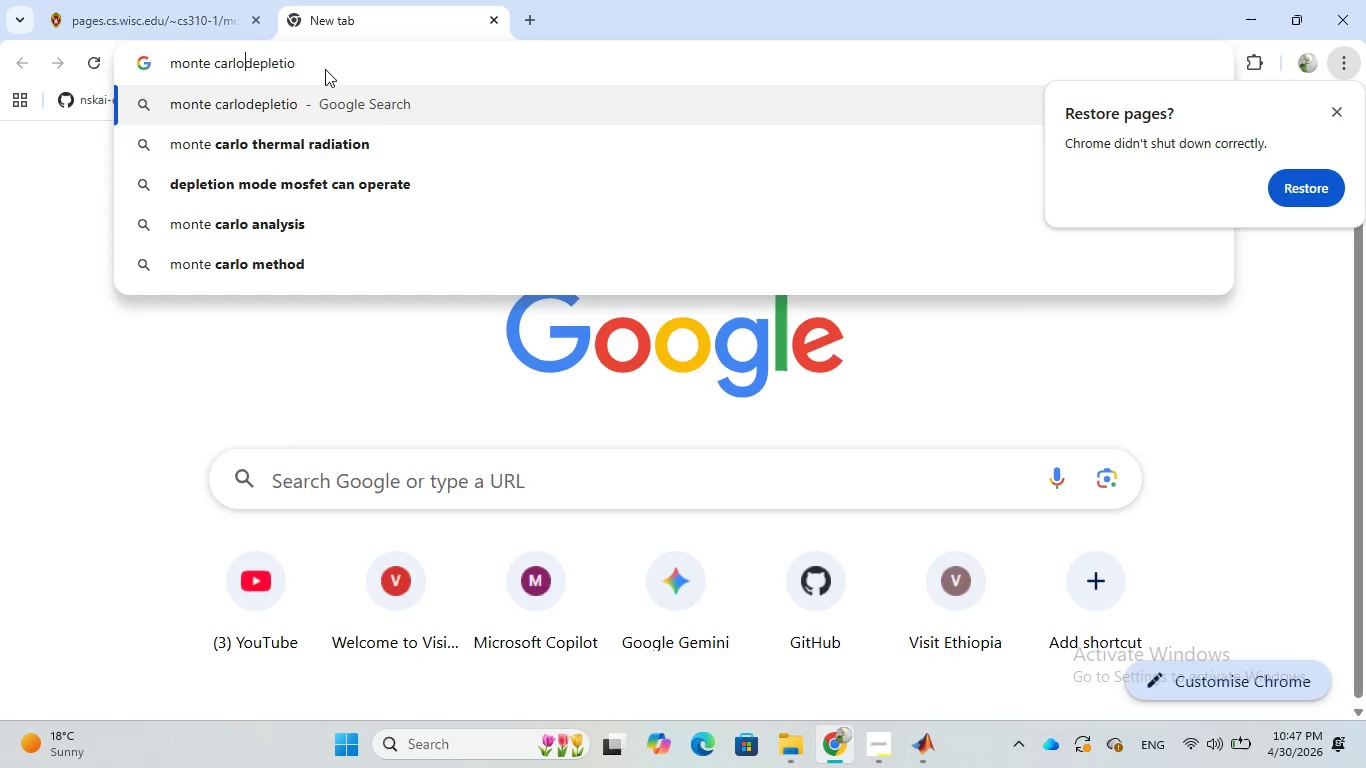 
key(Space)
 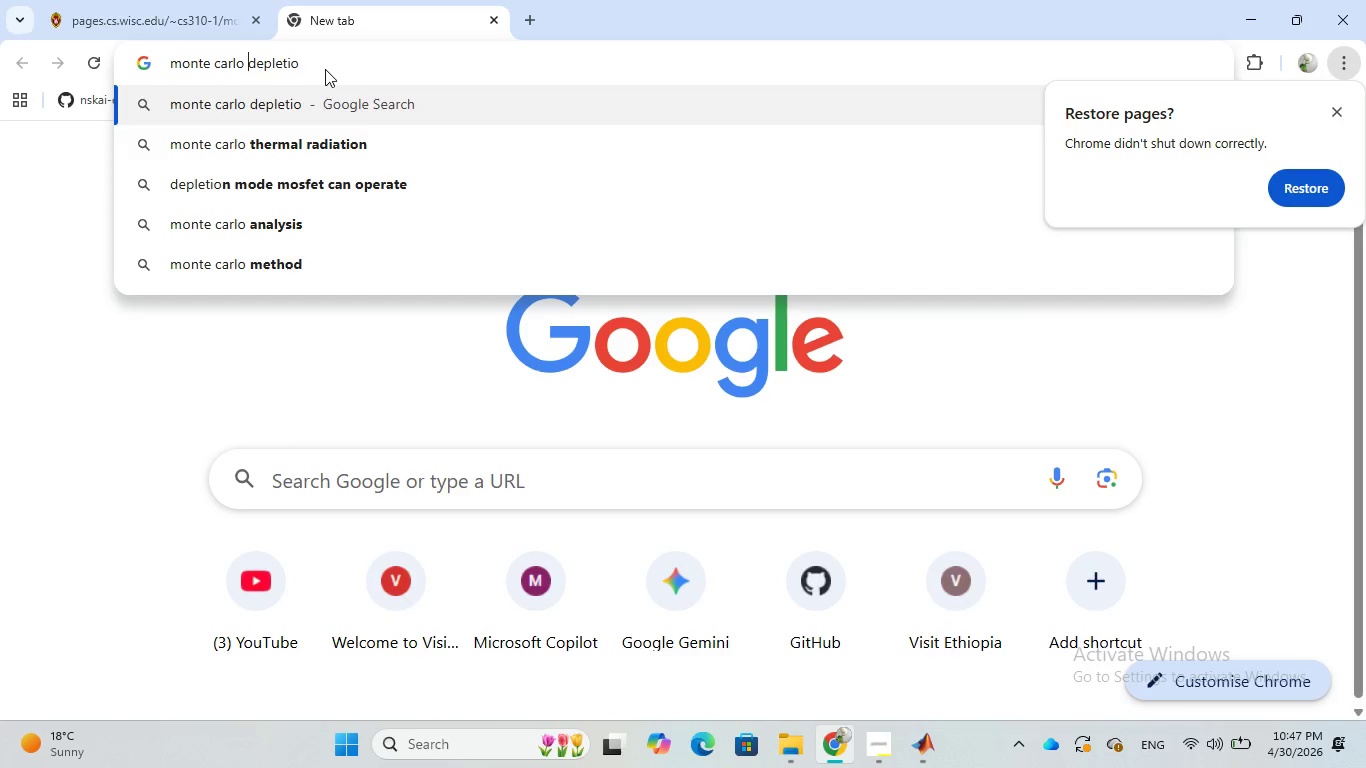 
key(ArrowRight)
 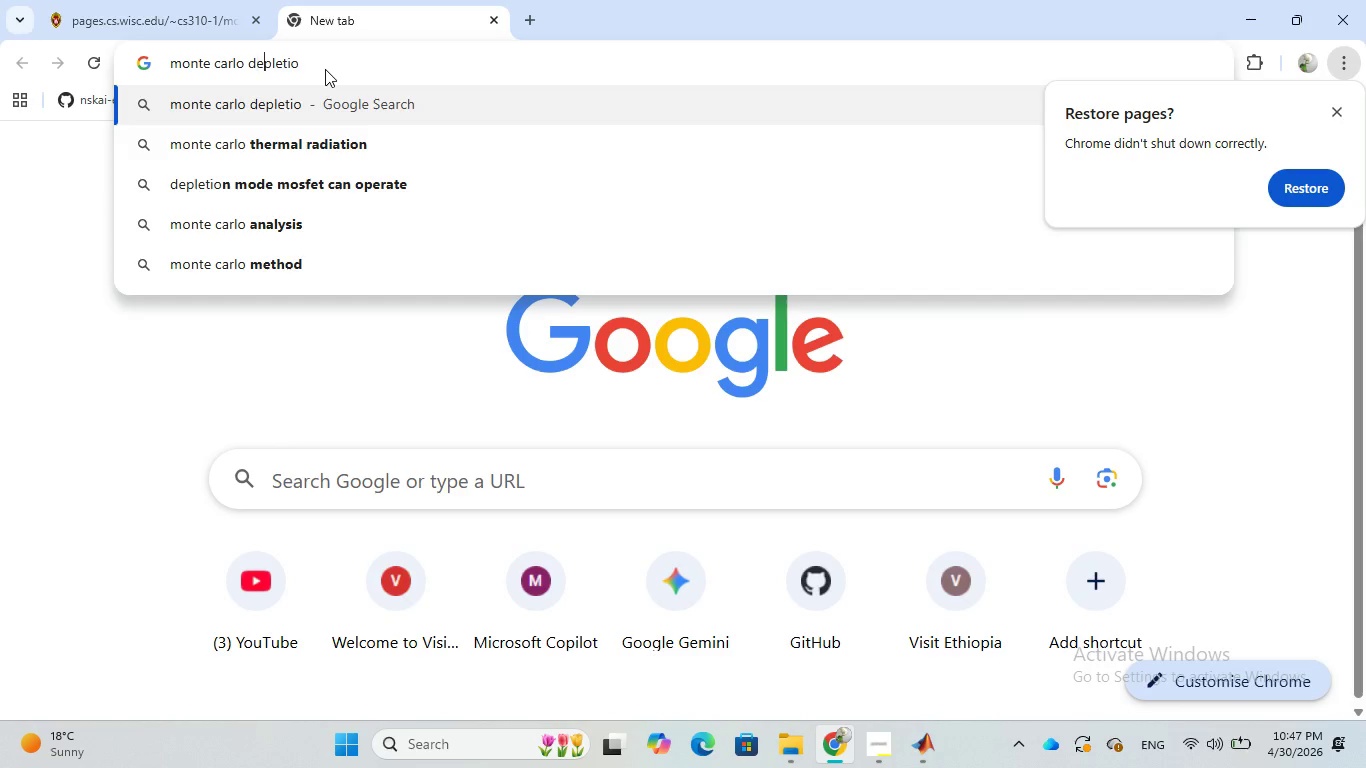 
key(ArrowRight)
 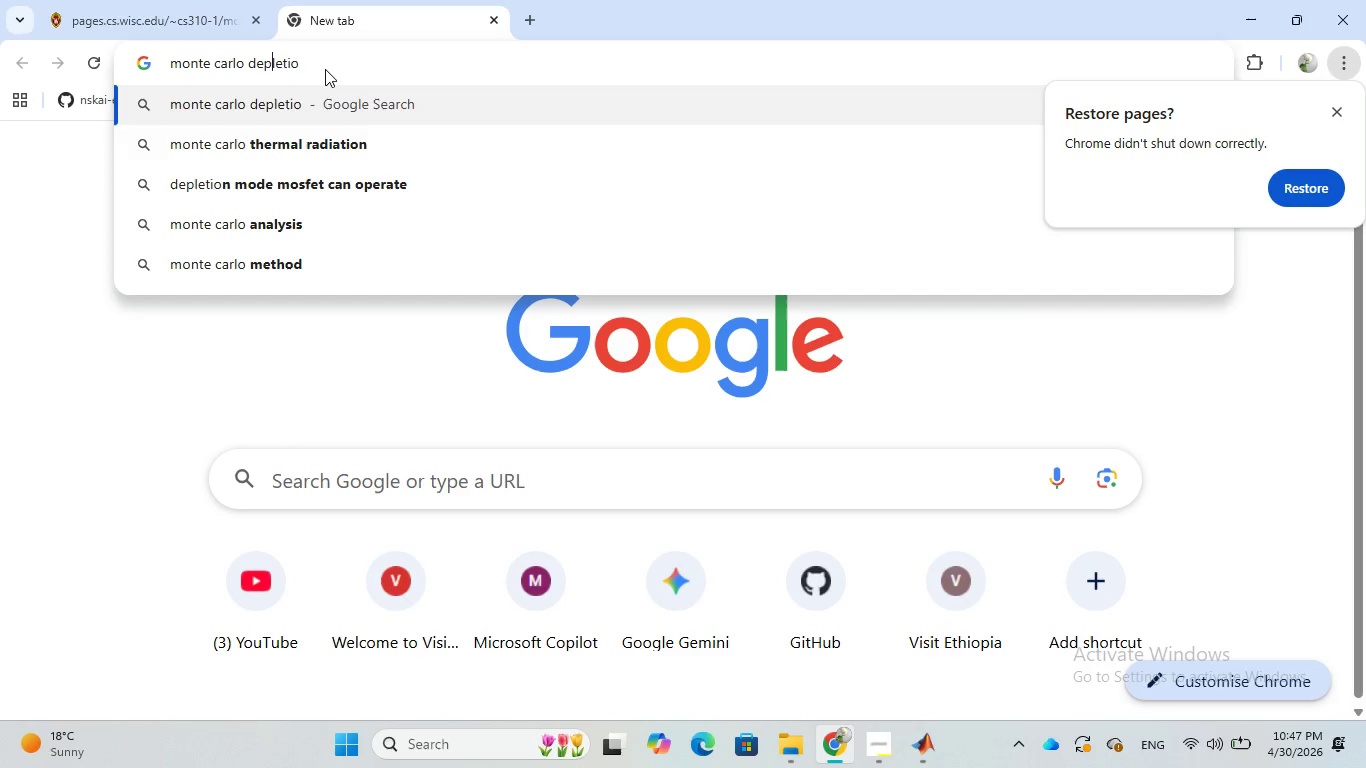 
key(ArrowRight)
 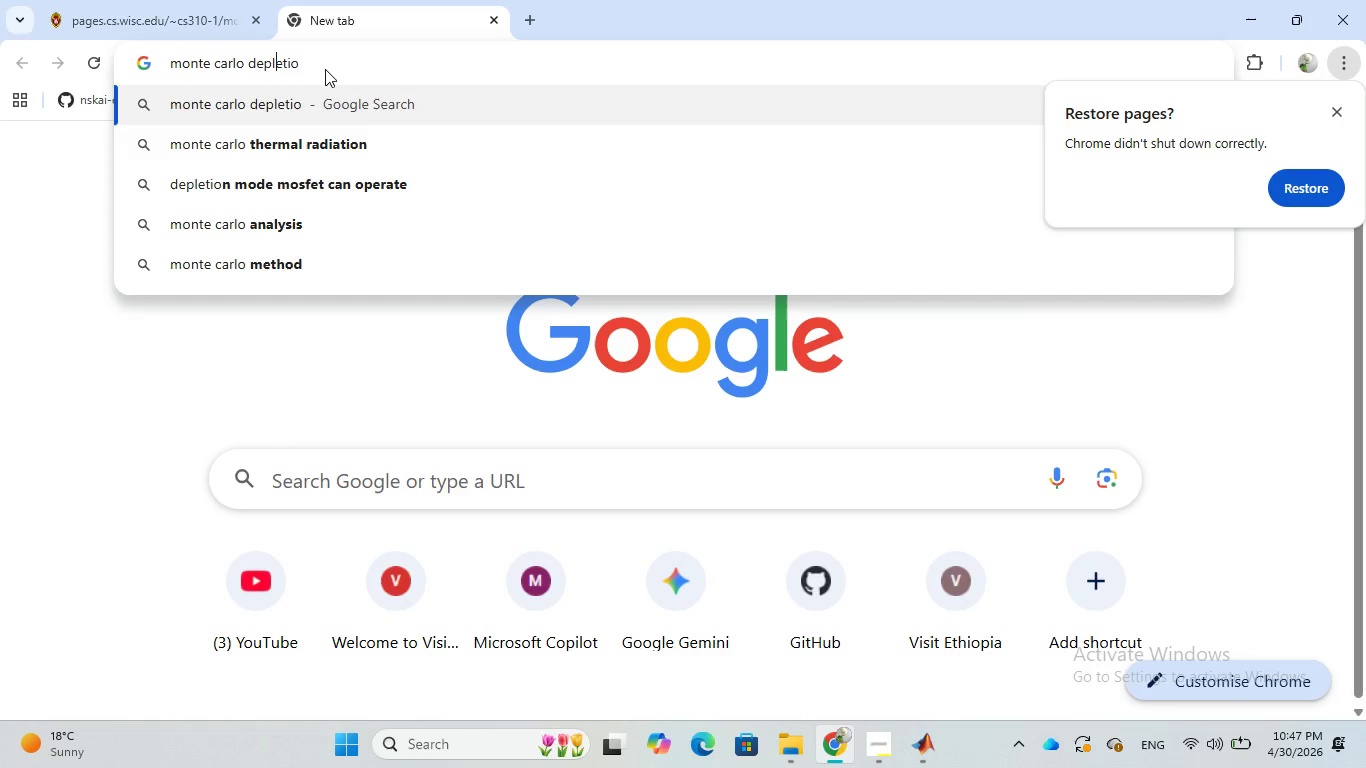 
key(ArrowRight)
 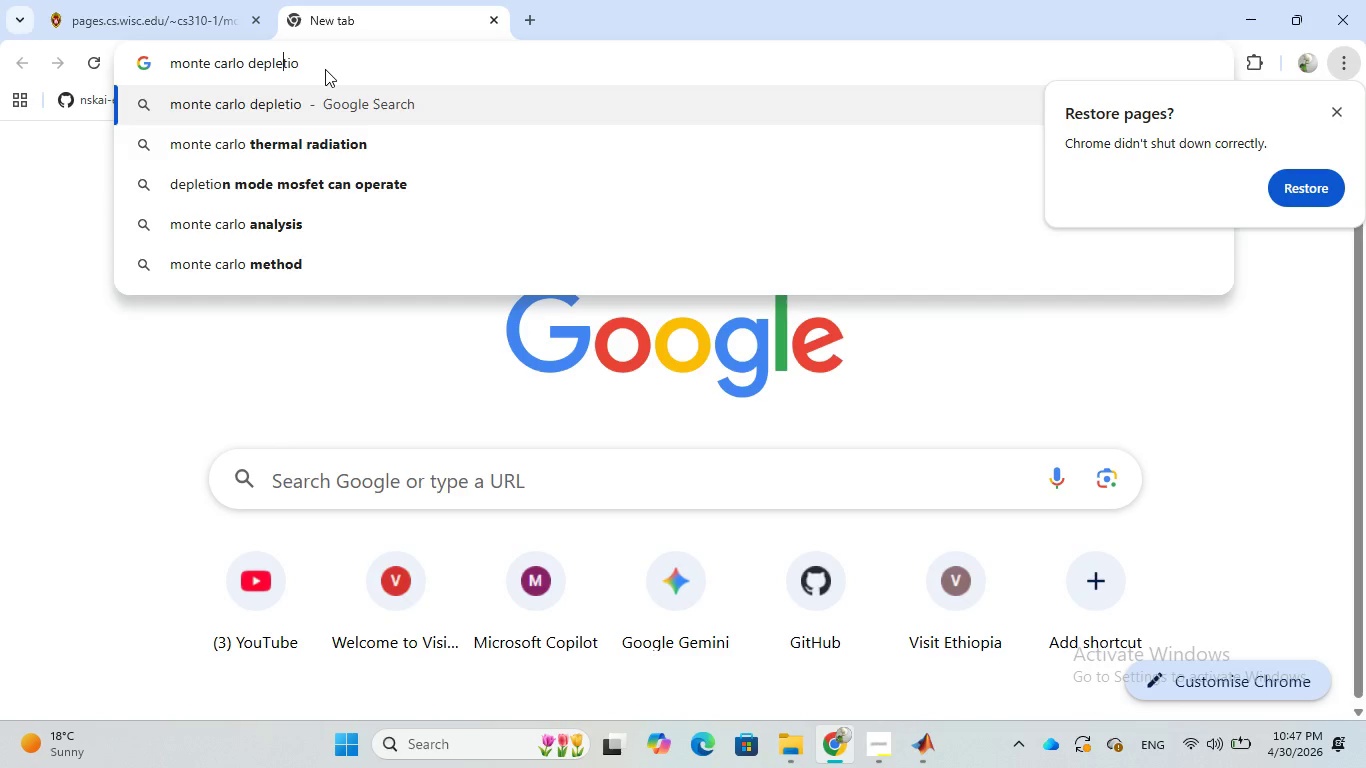 
key(ArrowRight)
 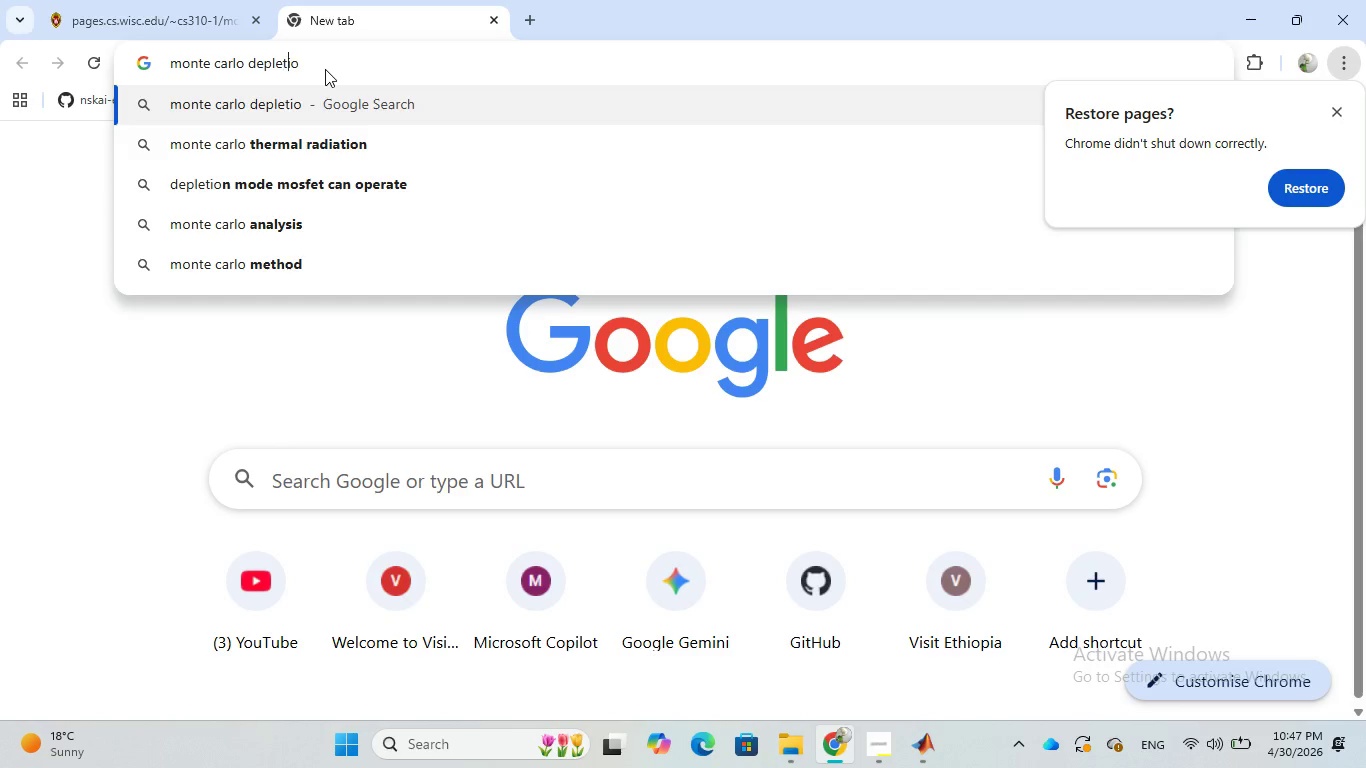 
key(ArrowRight)
 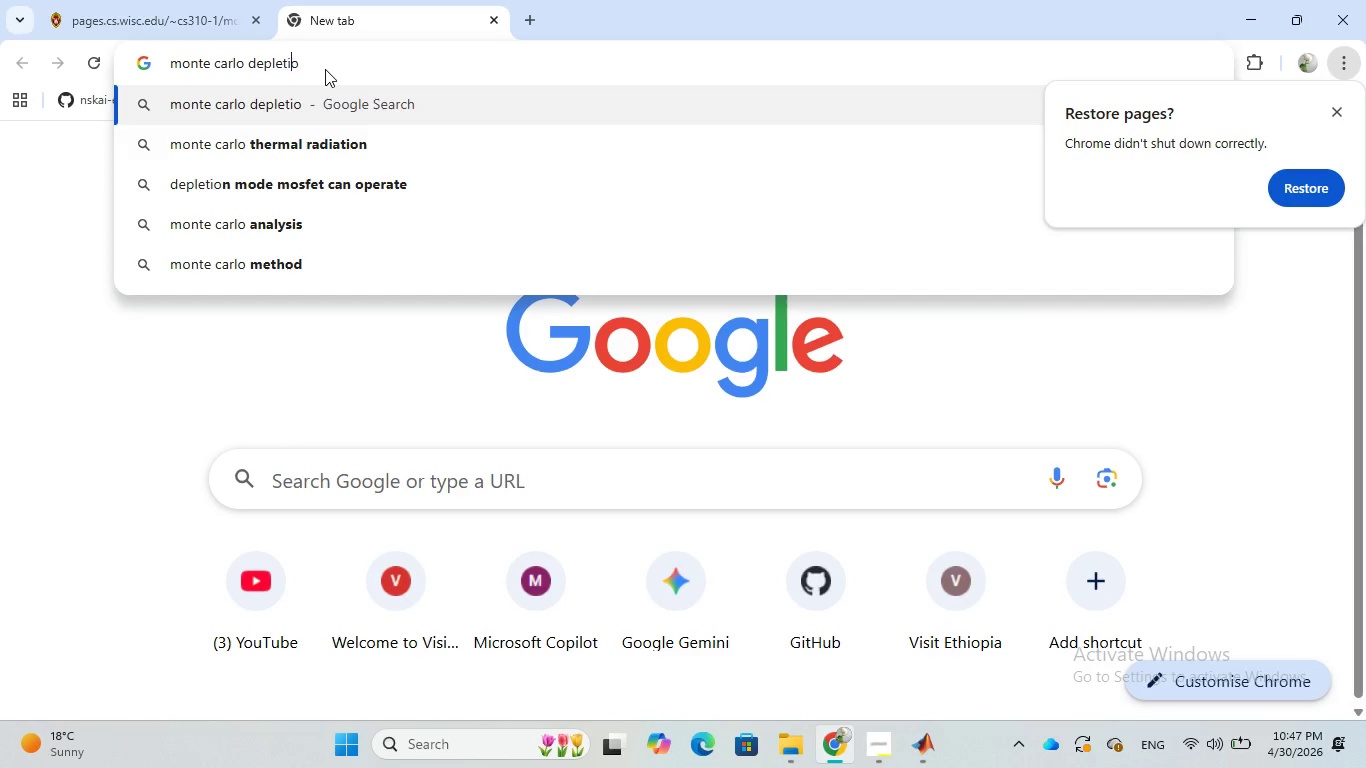 
key(ArrowRight)
 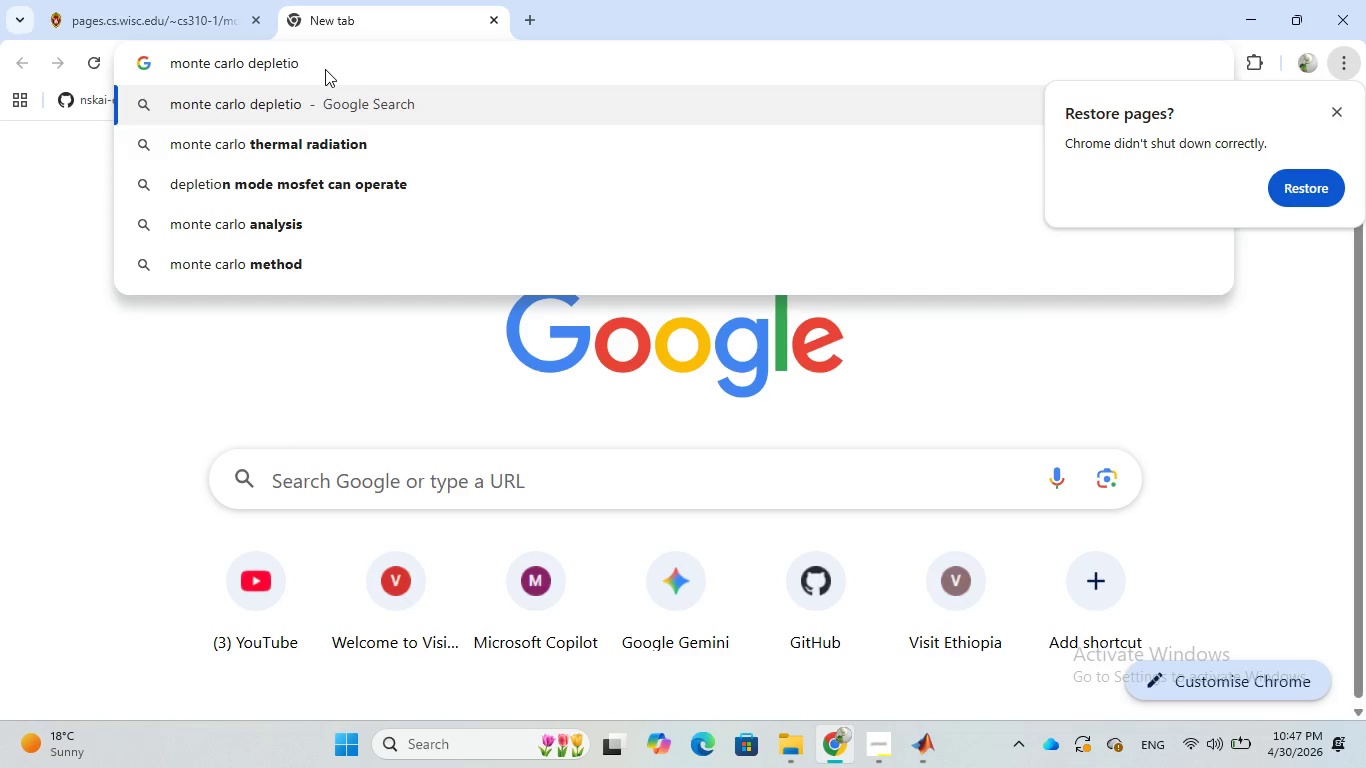 
key(ArrowRight)
 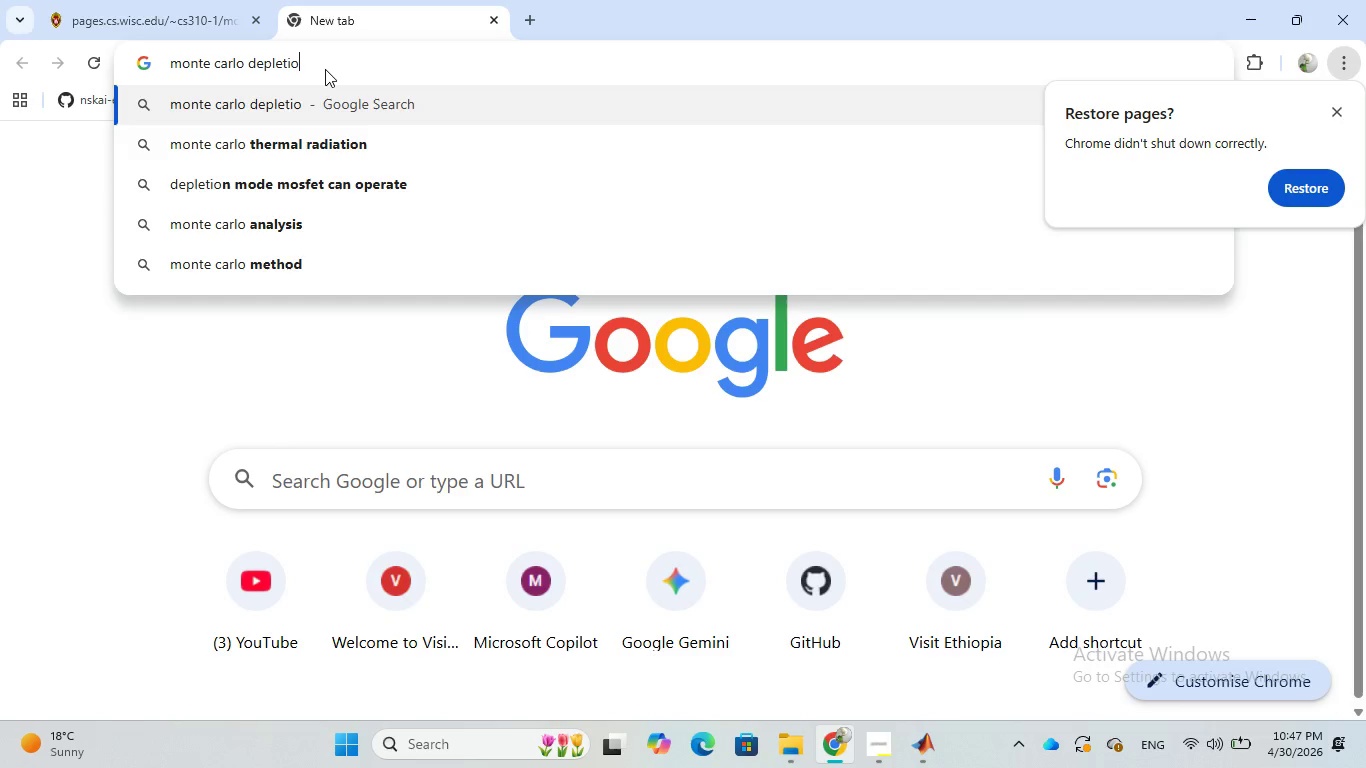 
type(n simula)
 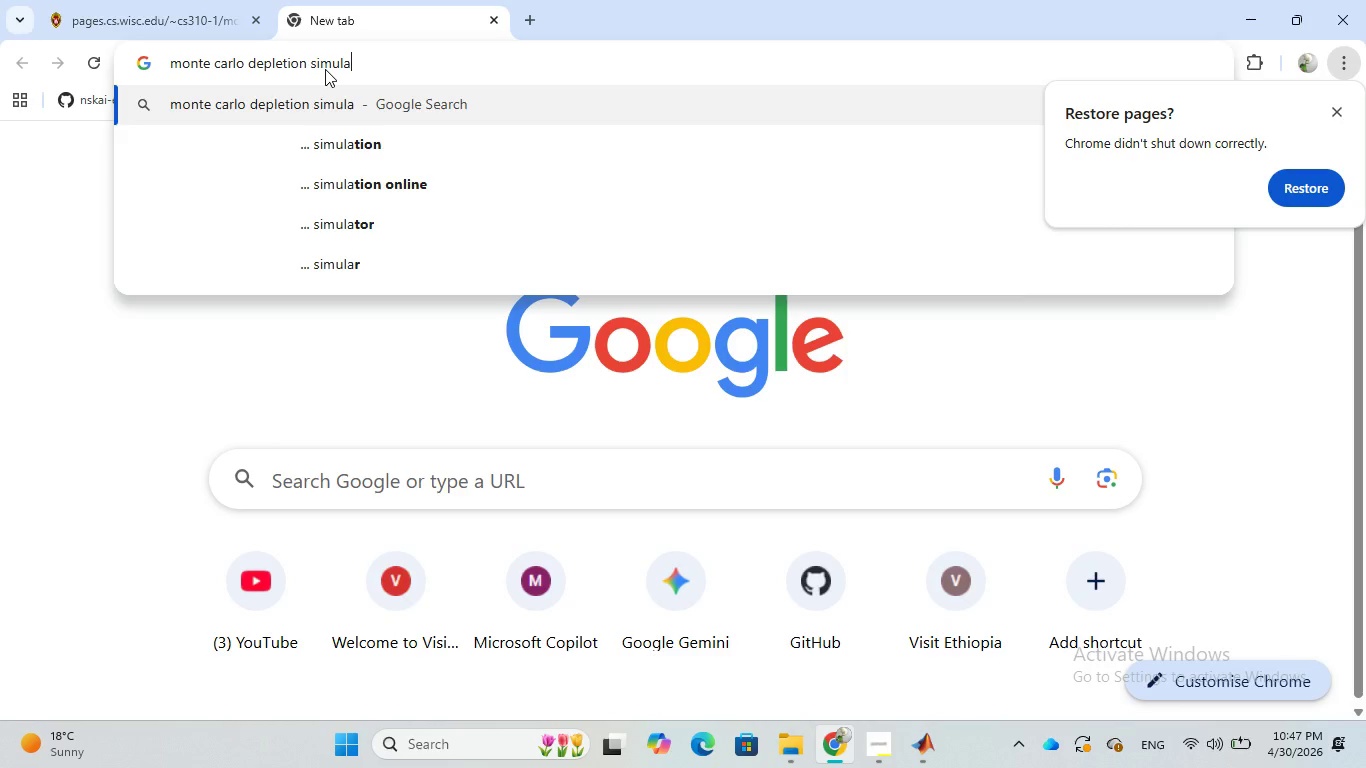 
wait(13.7)
 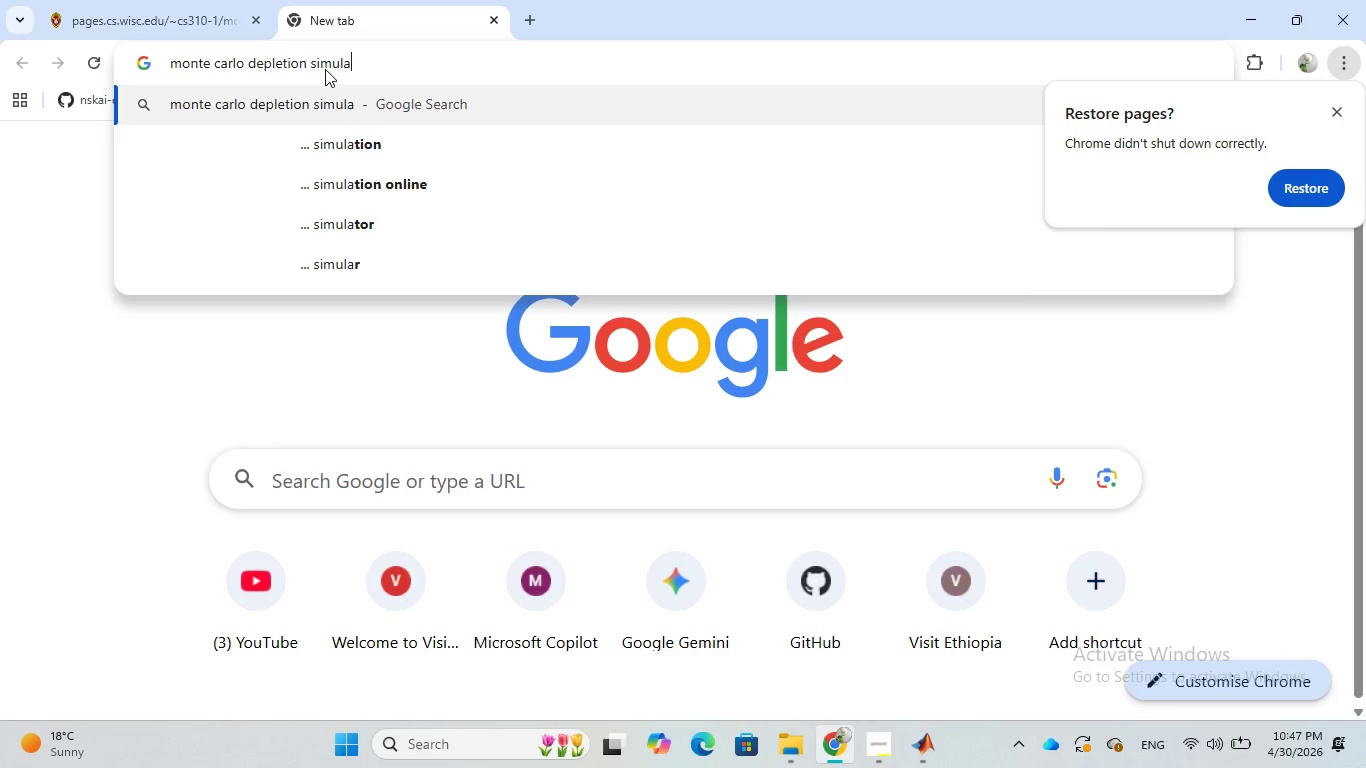 
left_click([363, 134])
 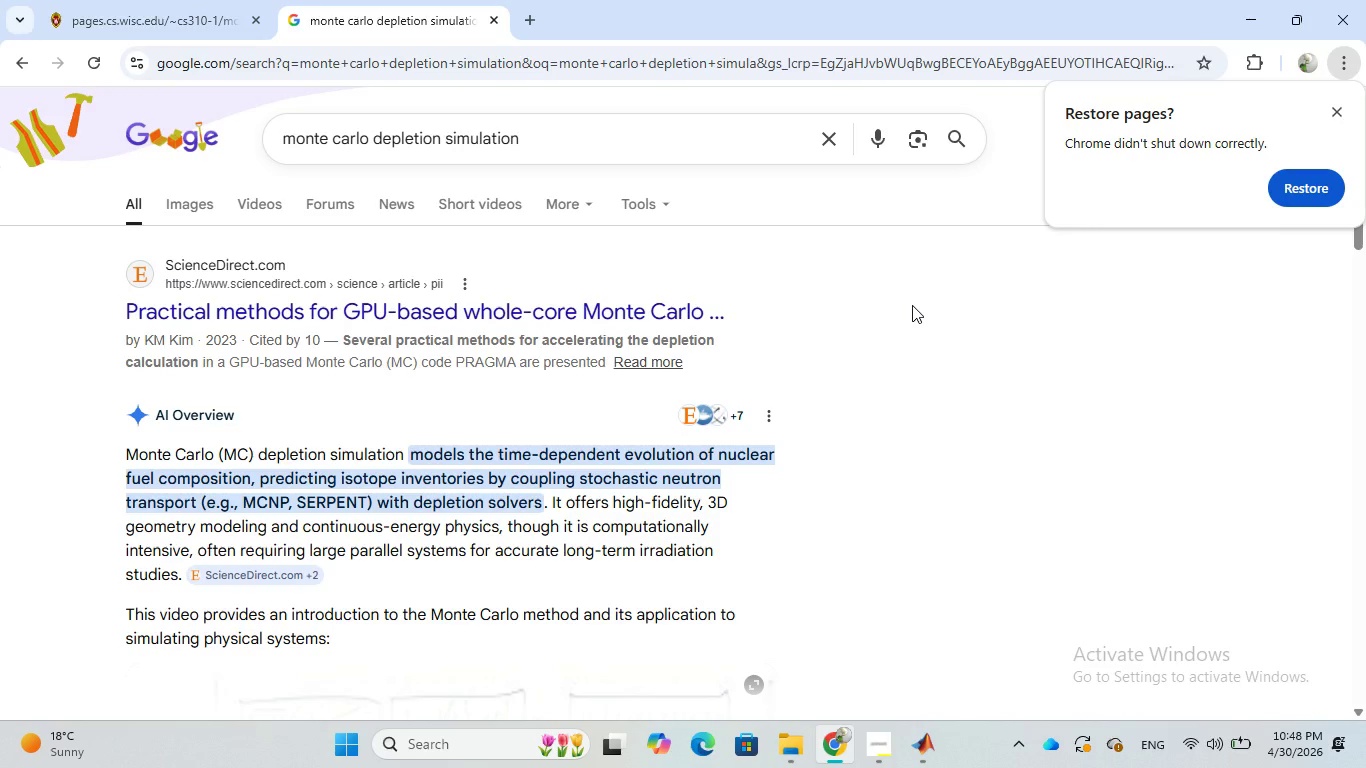 
wait(54.03)
 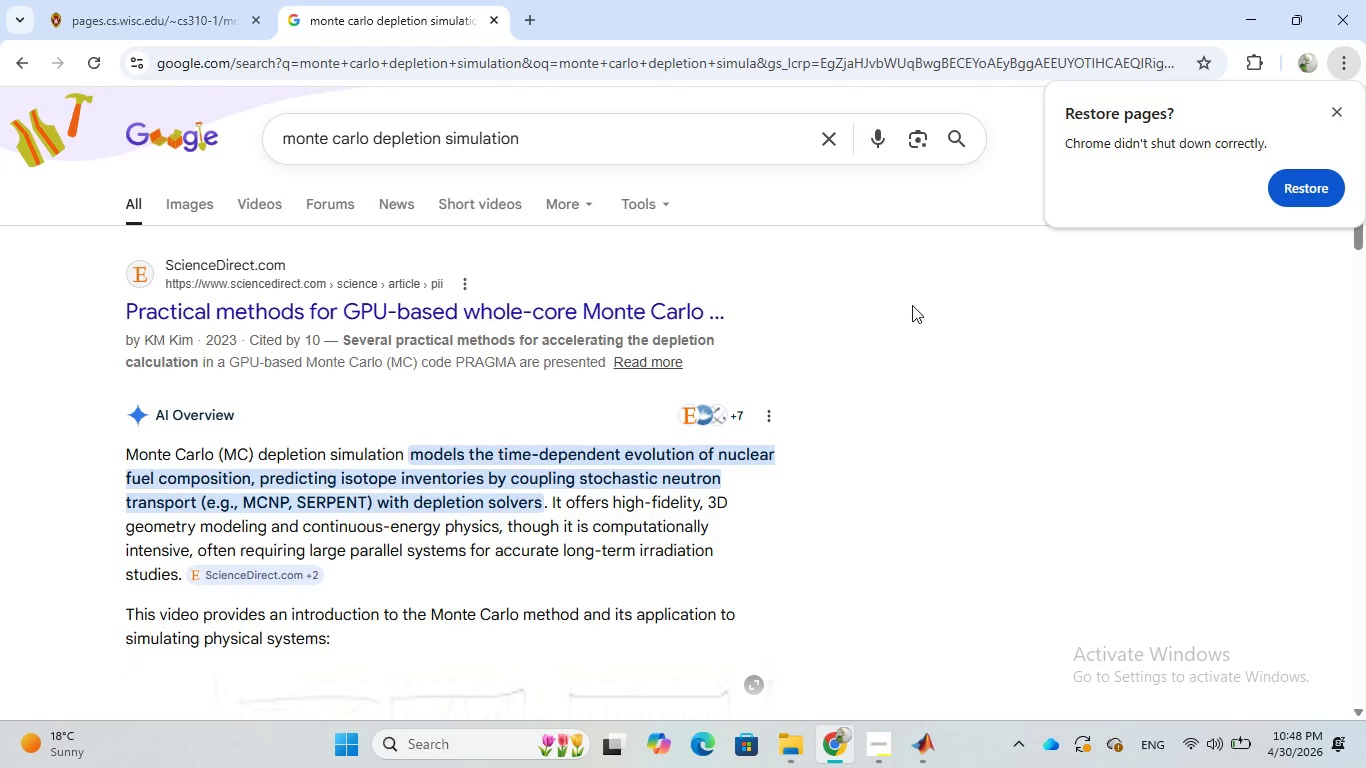 
left_click([923, 750])
 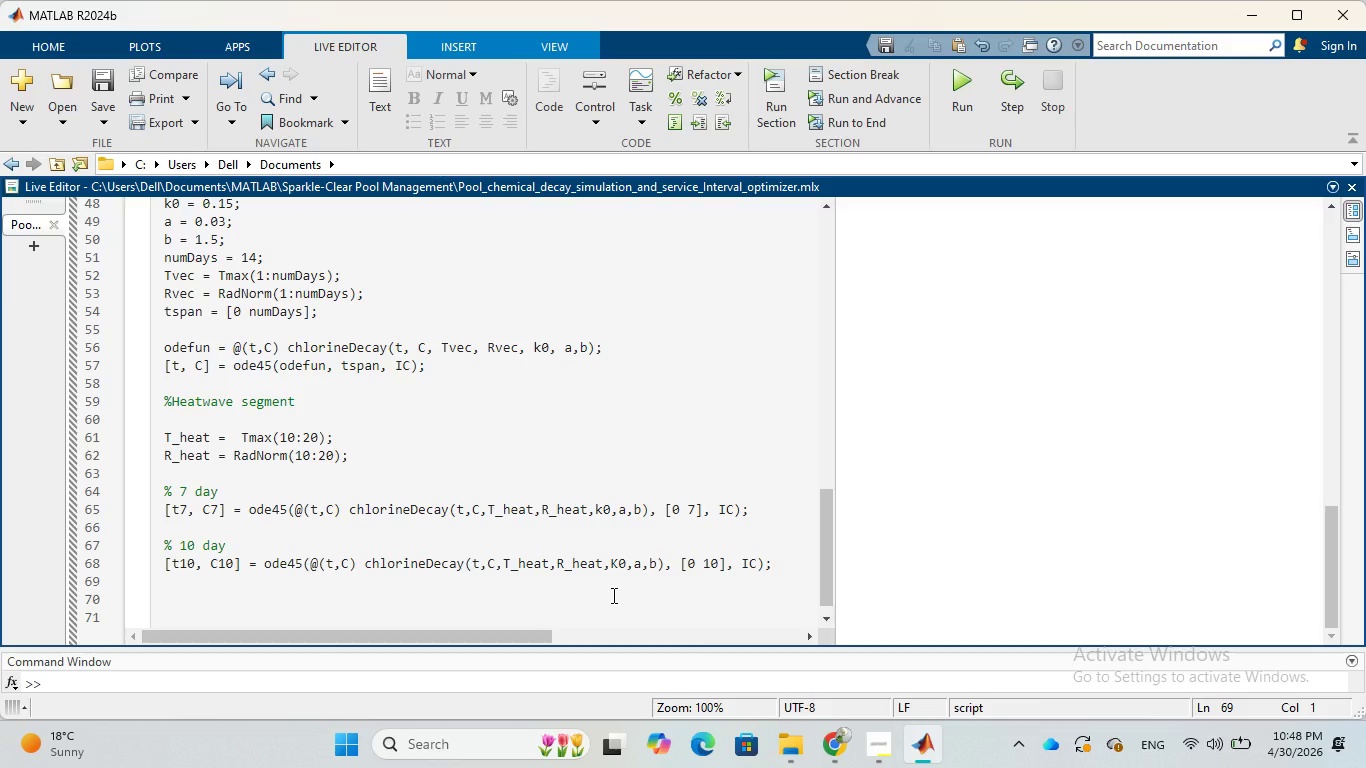 
wait(6.42)
 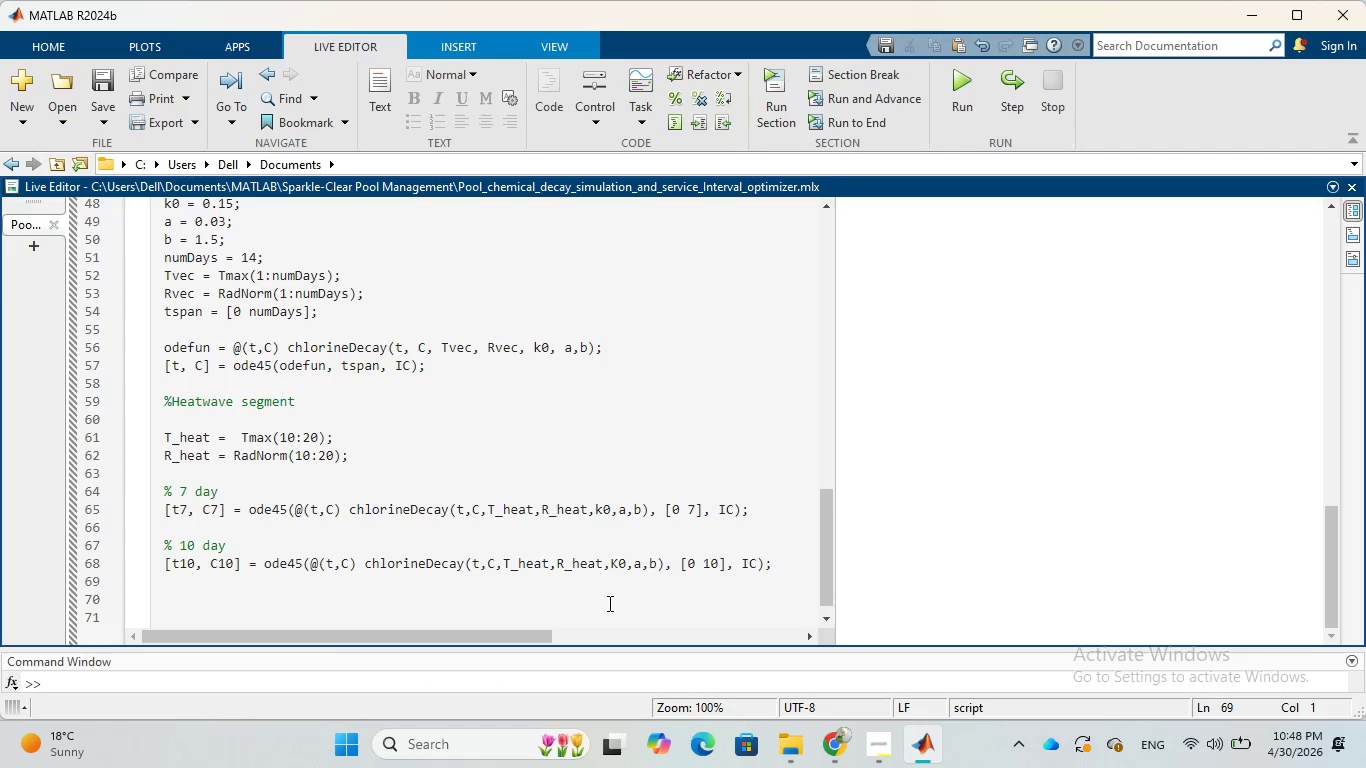 
key(Enter)
 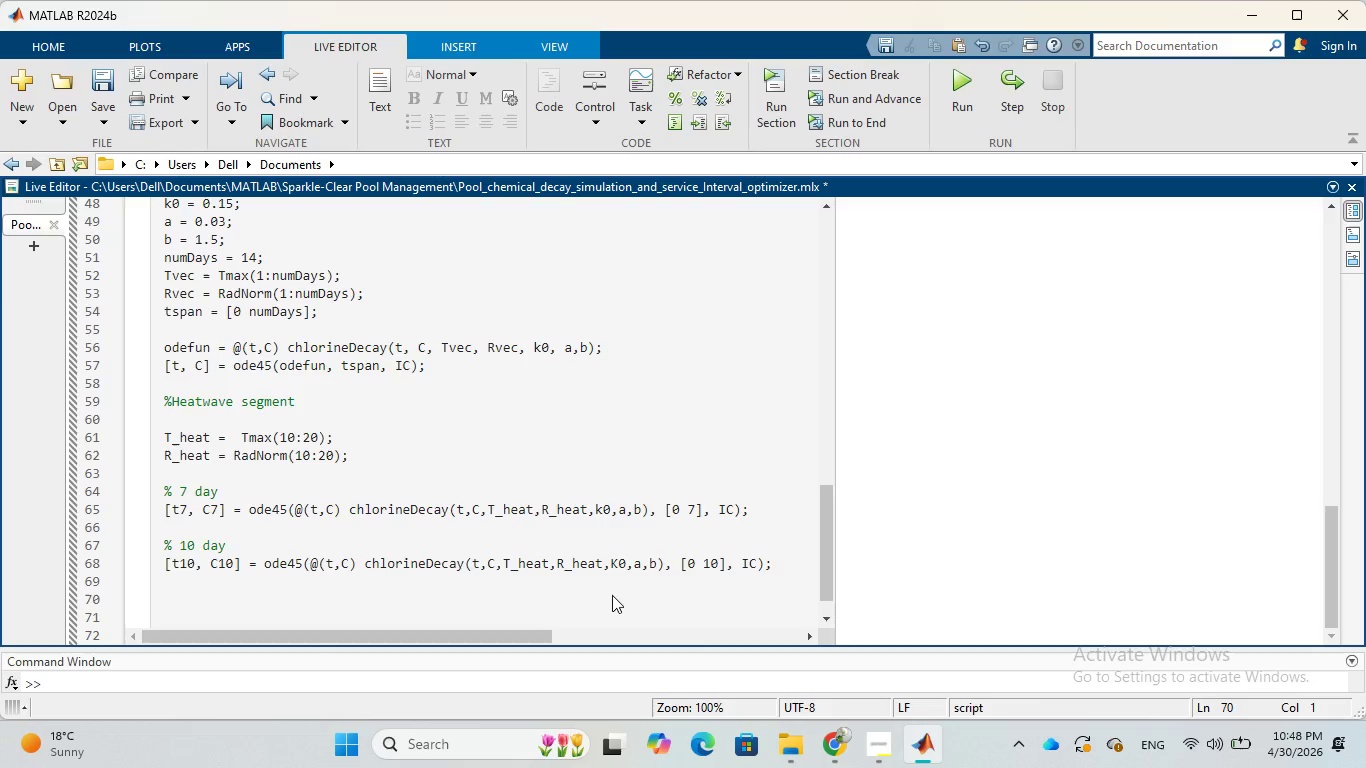 
type(%Monte Carlo Depletion Simulation)
 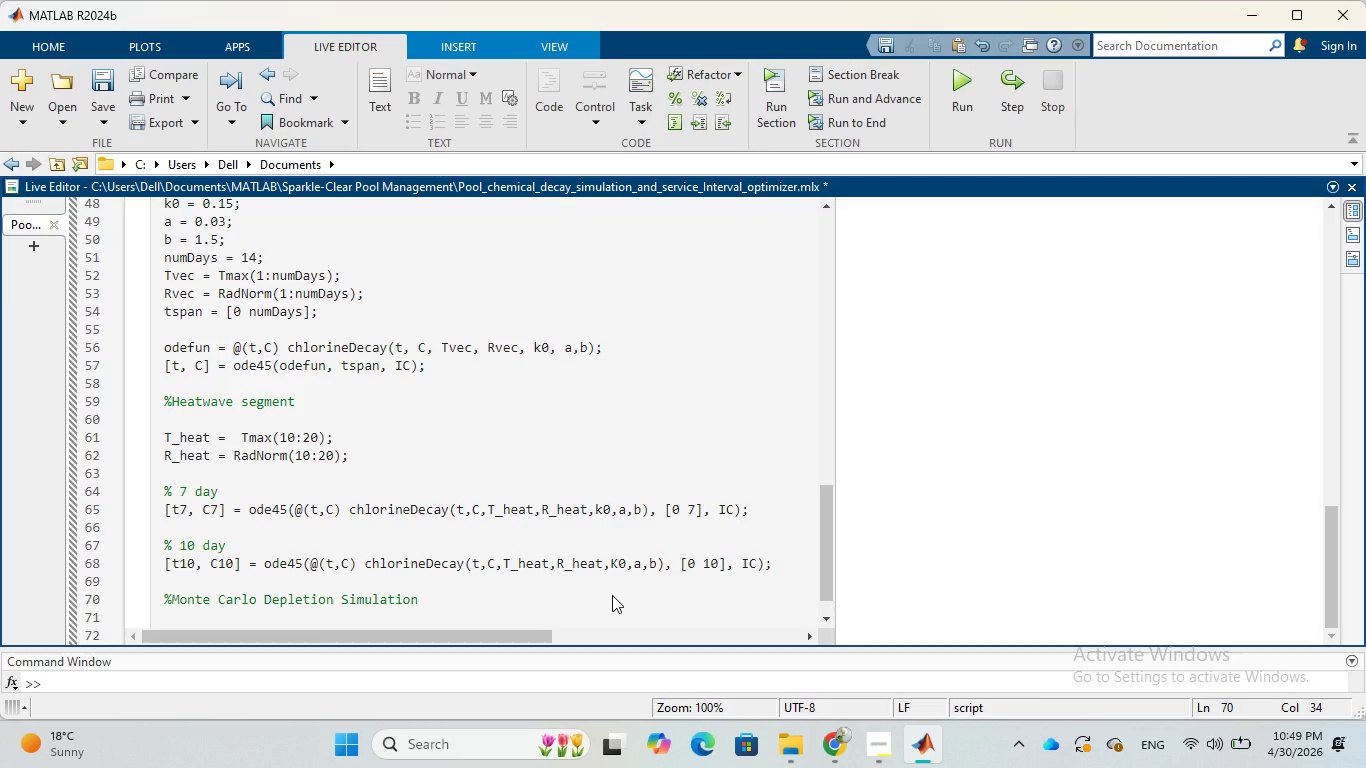 
wait(6.11)
 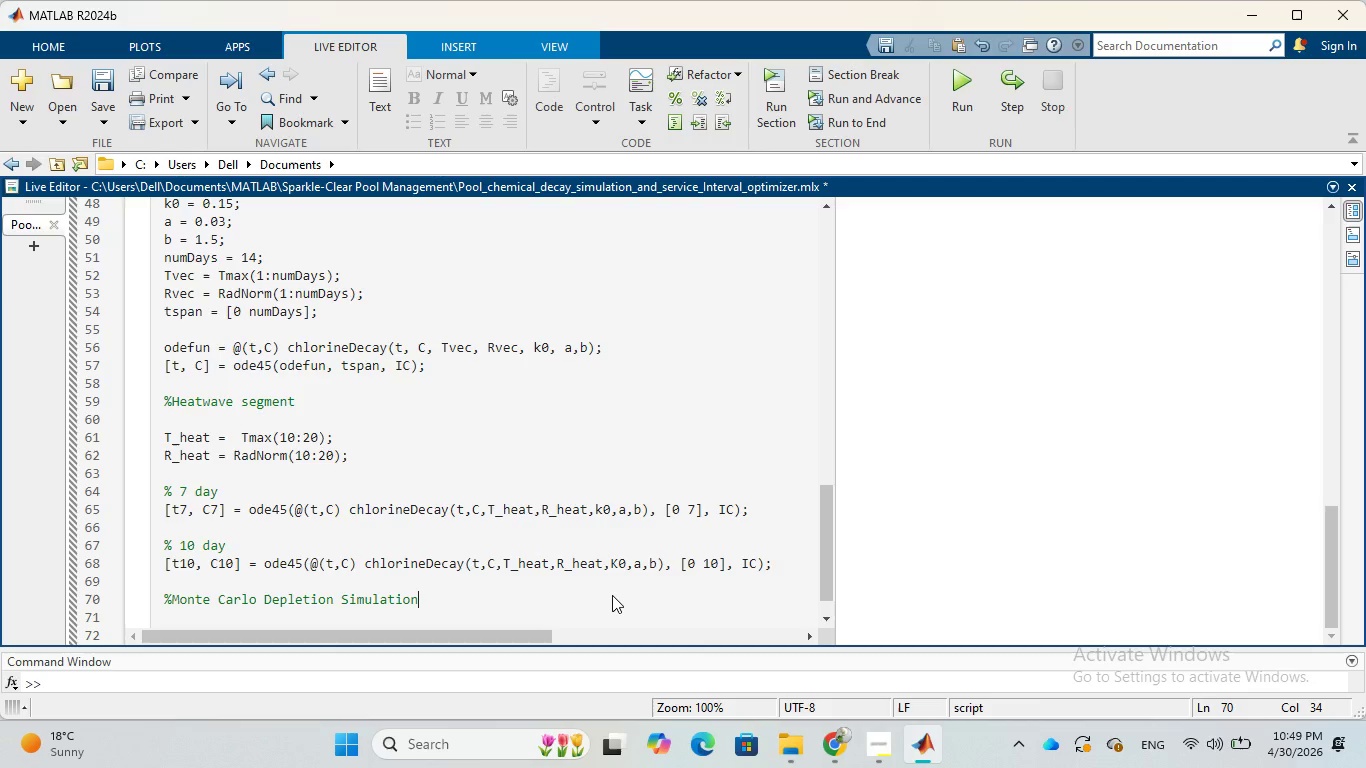 
key(Enter)
 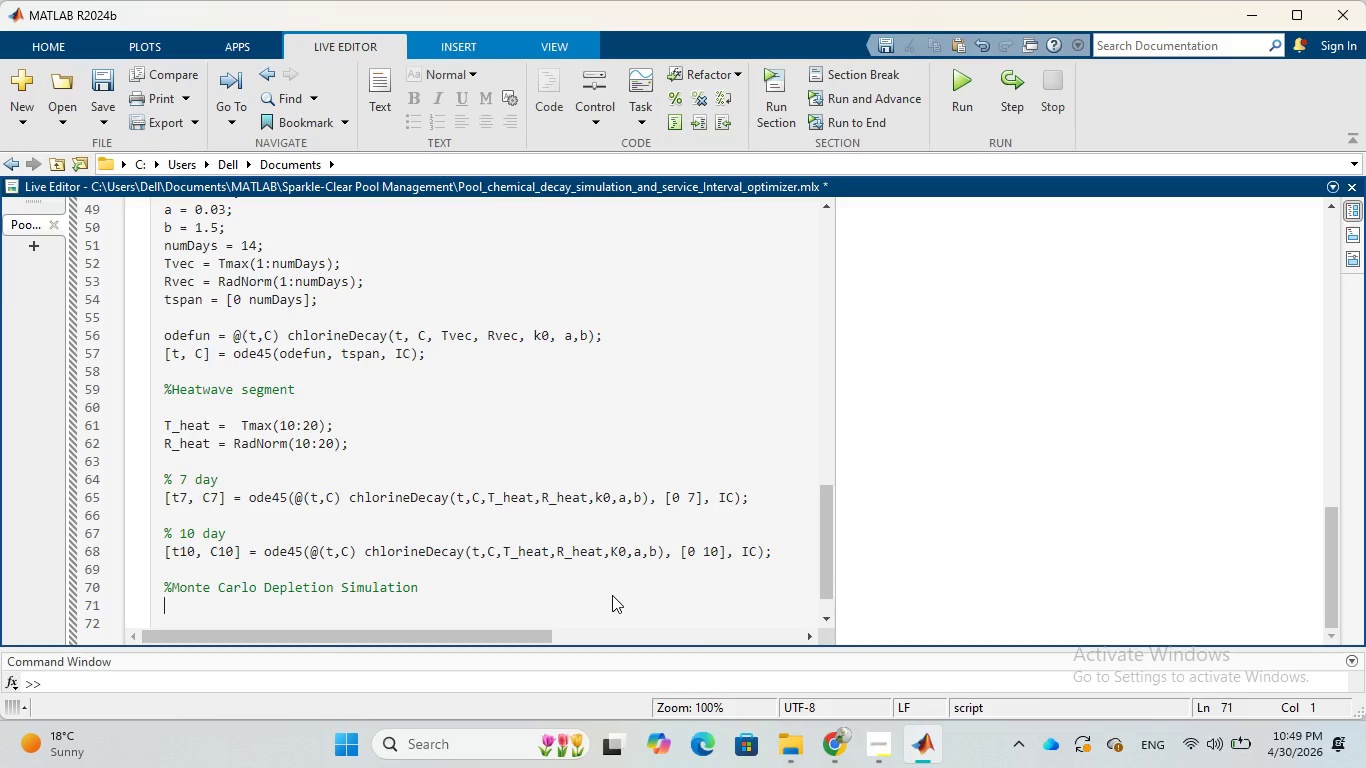 
type(thre)
 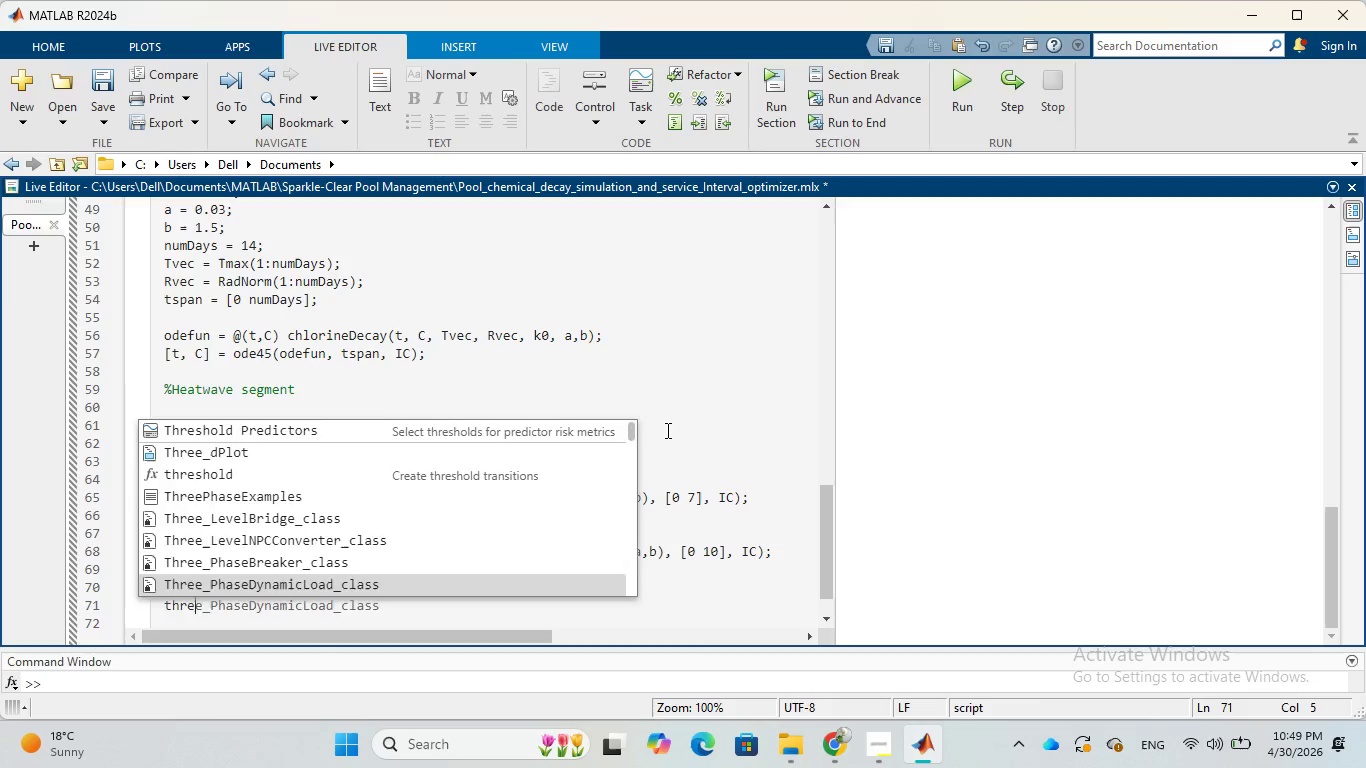 
wait(17.36)
 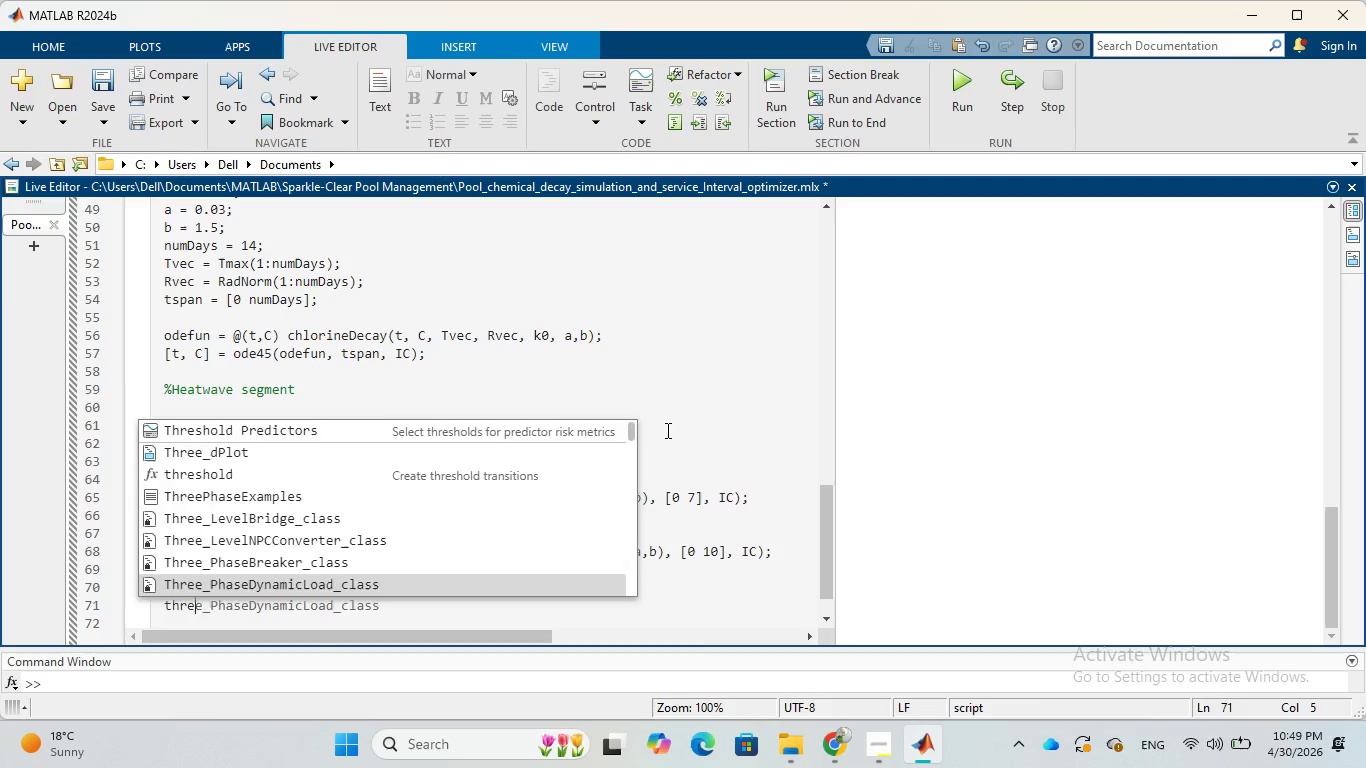 
left_click([219, 603])
 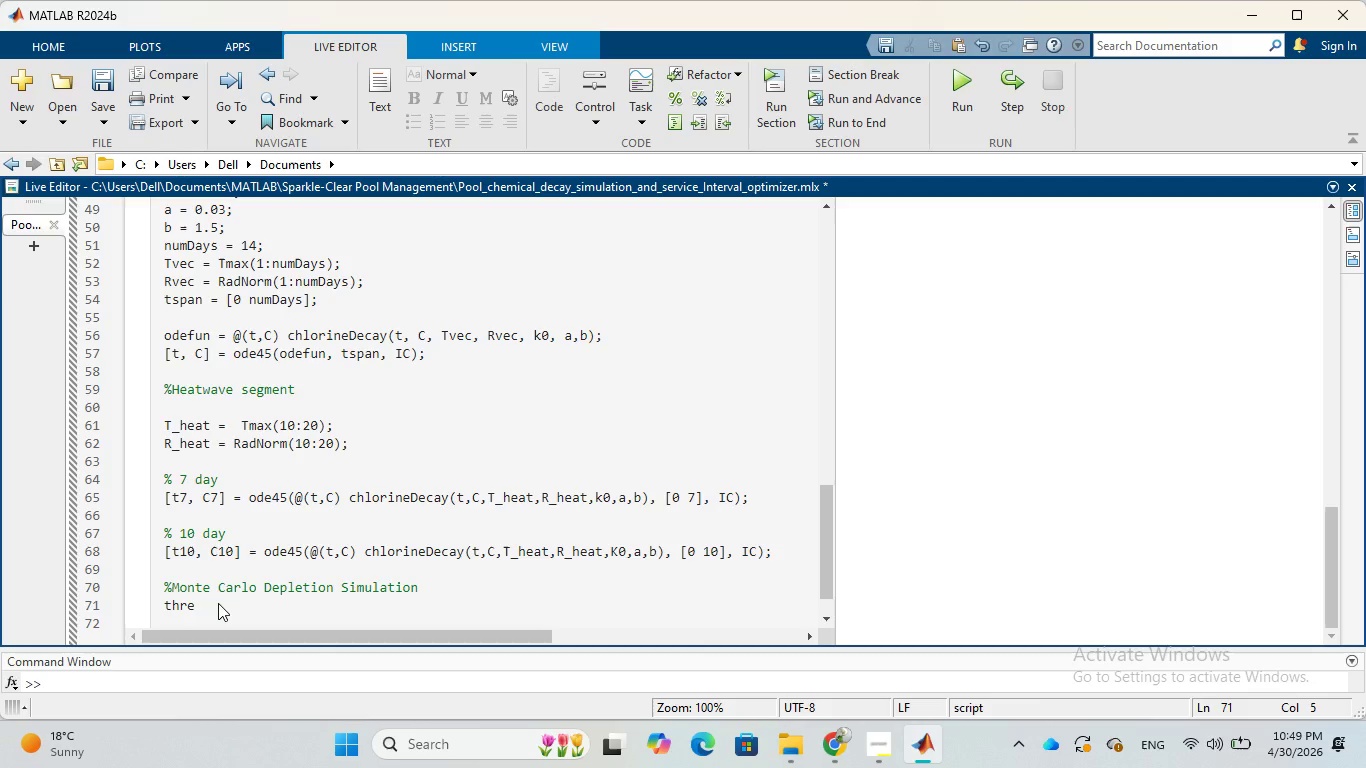 
type(shold = 1.0;)
 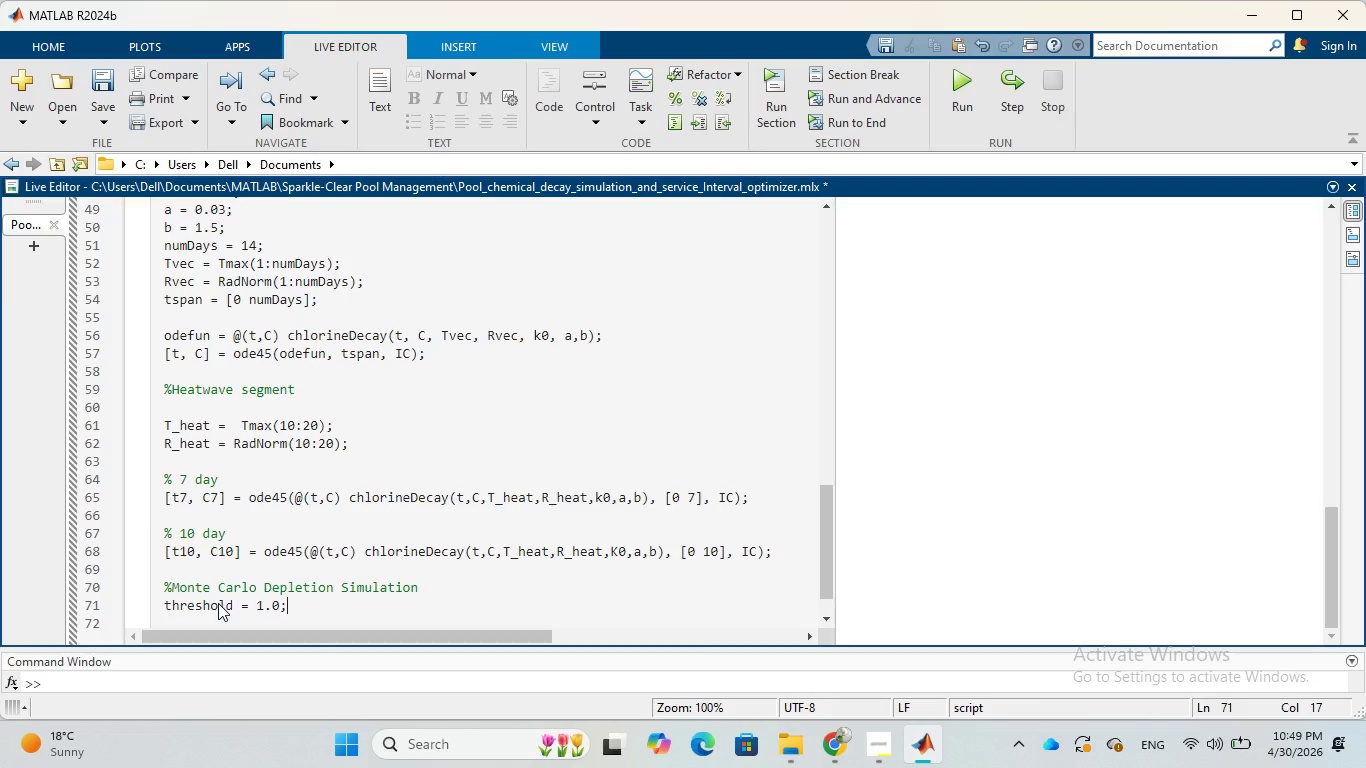 
key(Enter)
 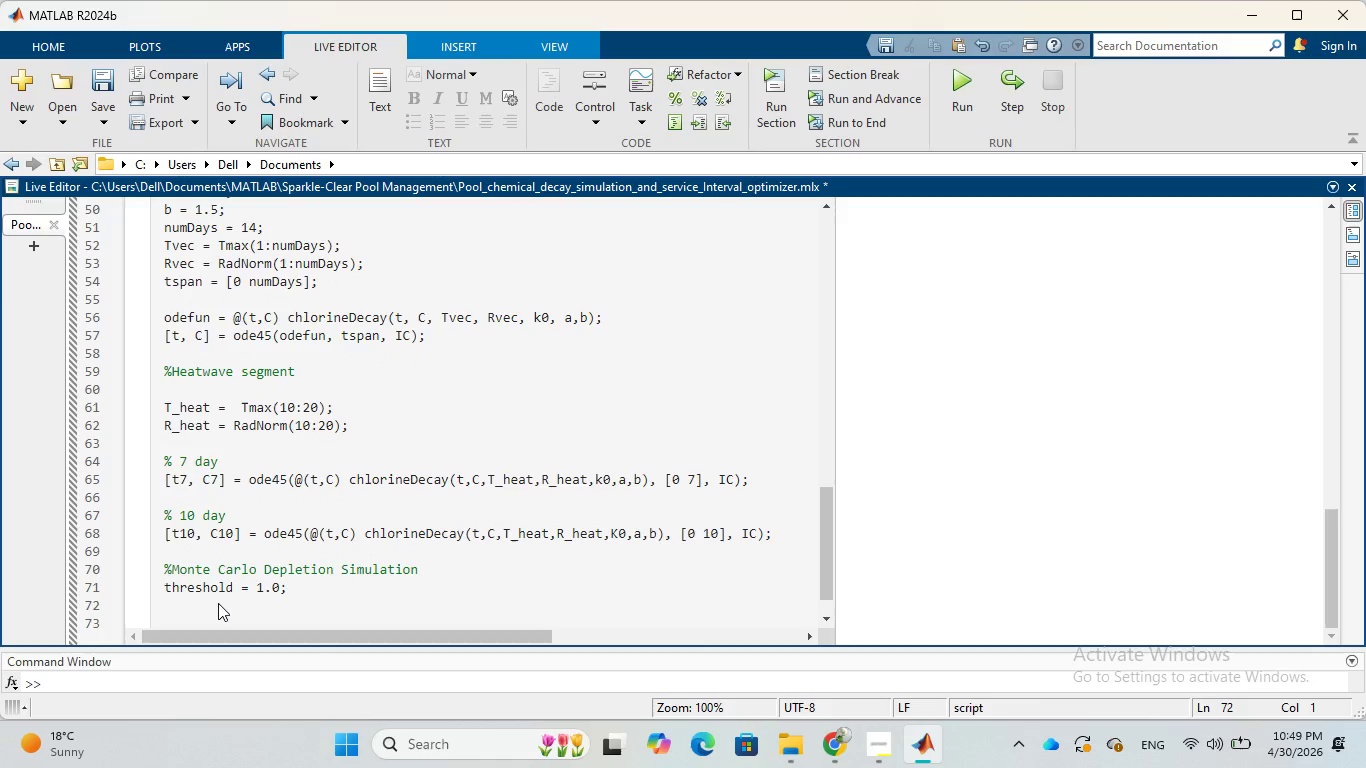 
type(numSim  = 50;)
 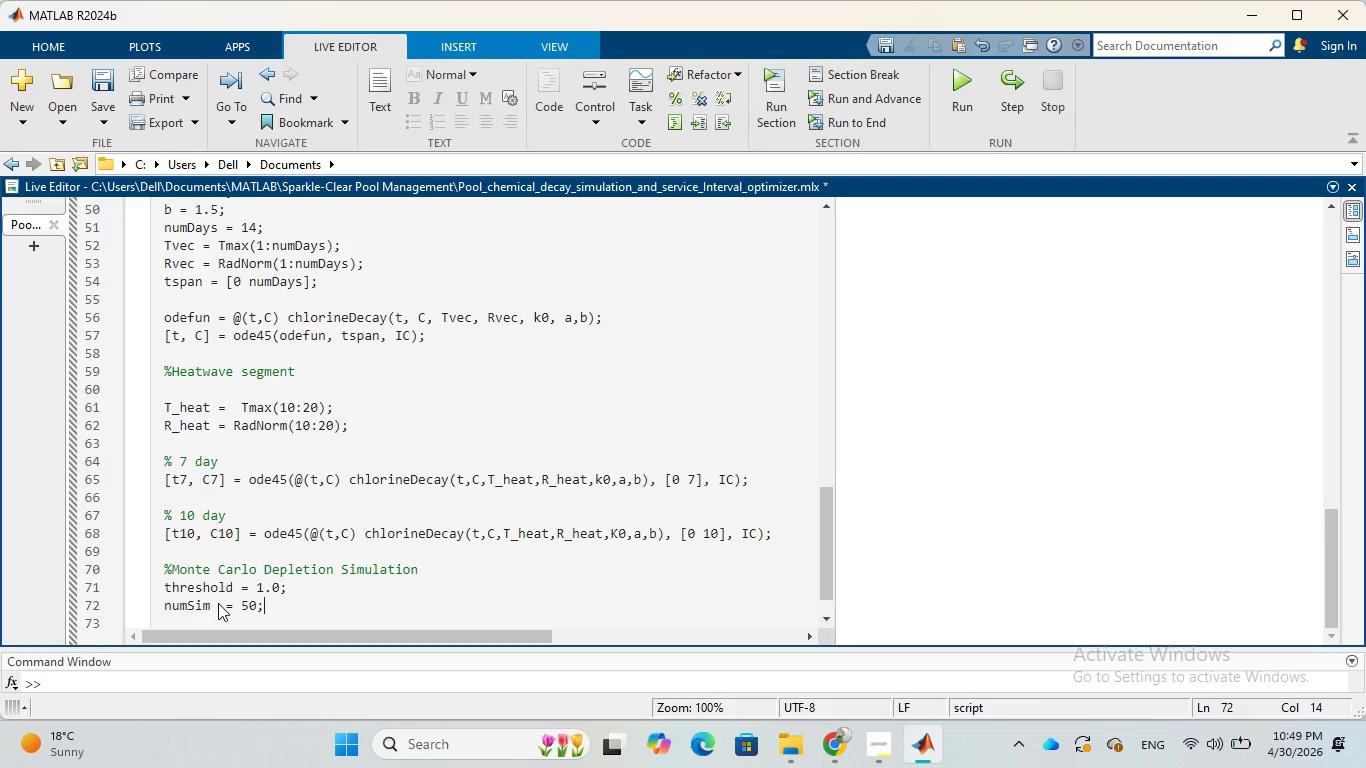 
key(Enter)
 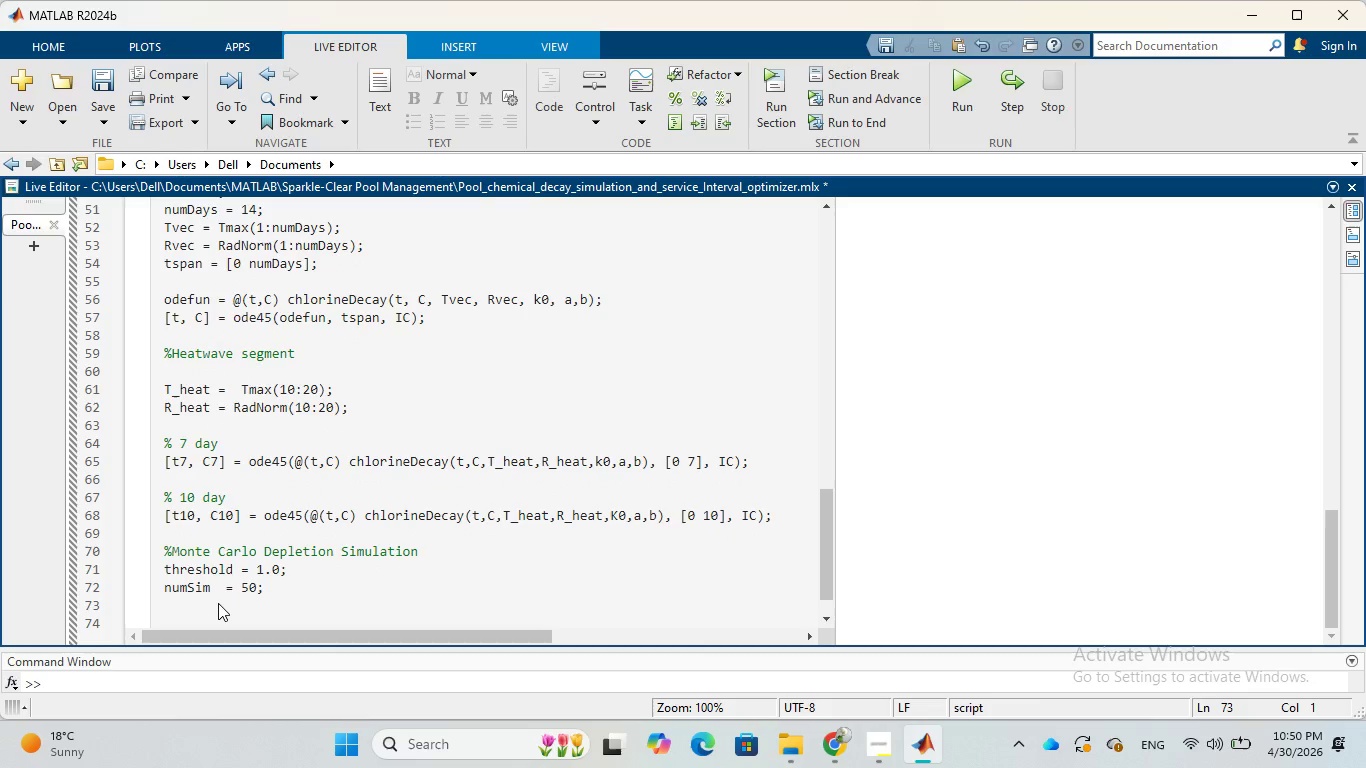 
type(daysToDepletion = zeros()
 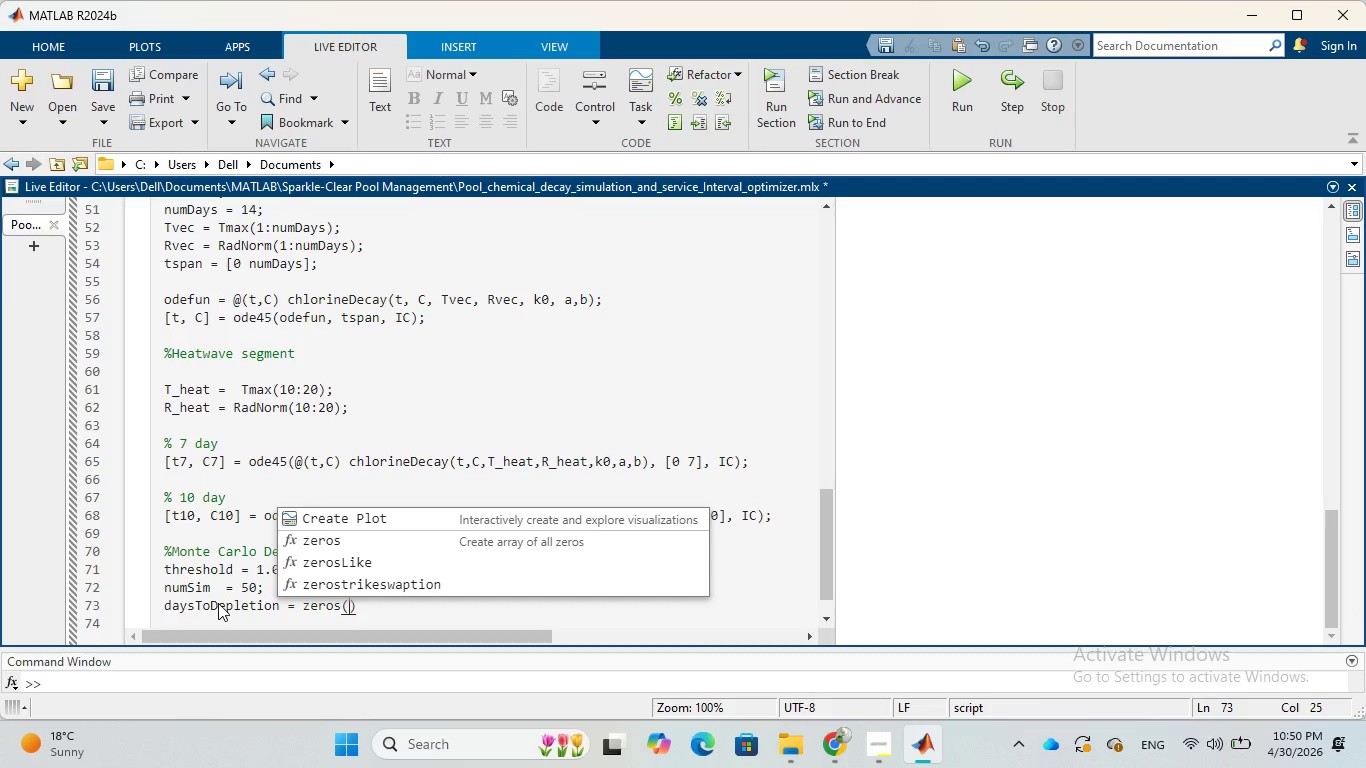 
wait(6.12)
 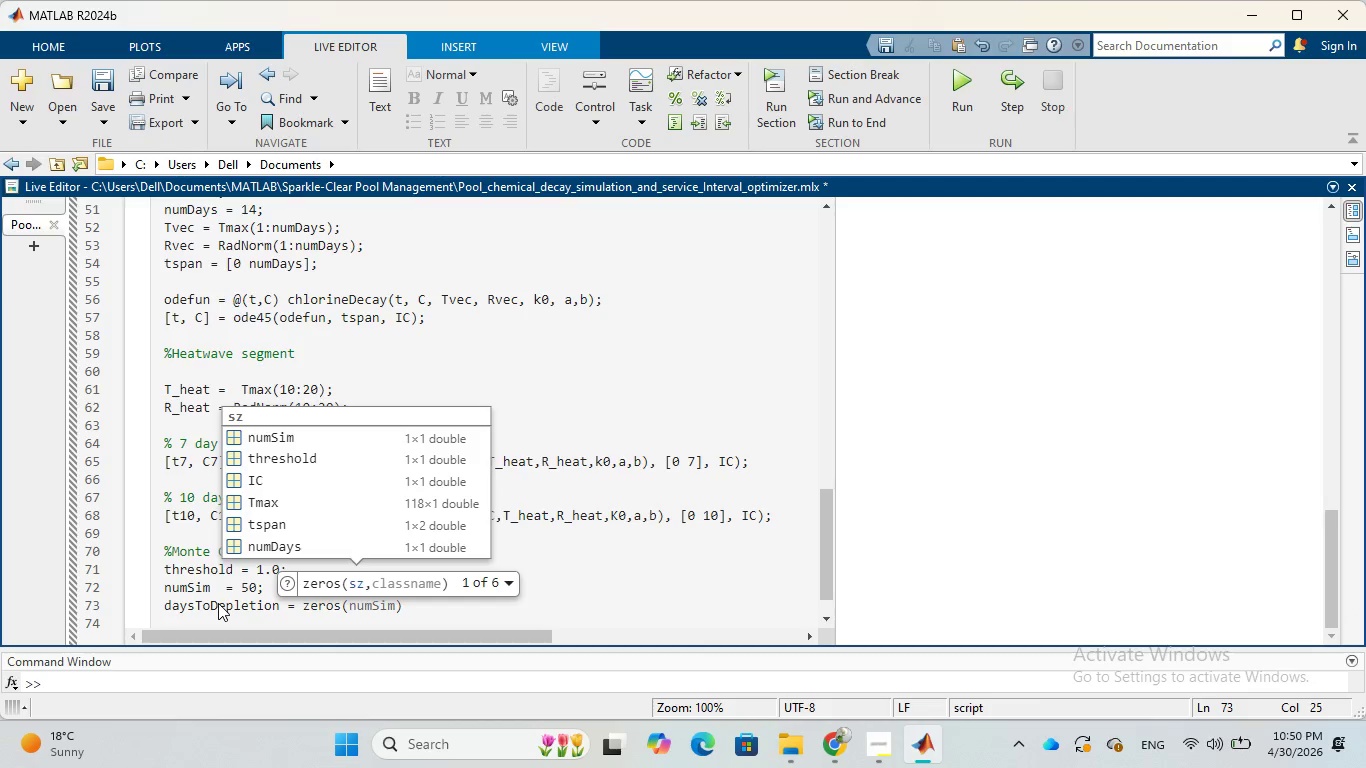 
left_click([254, 431])
 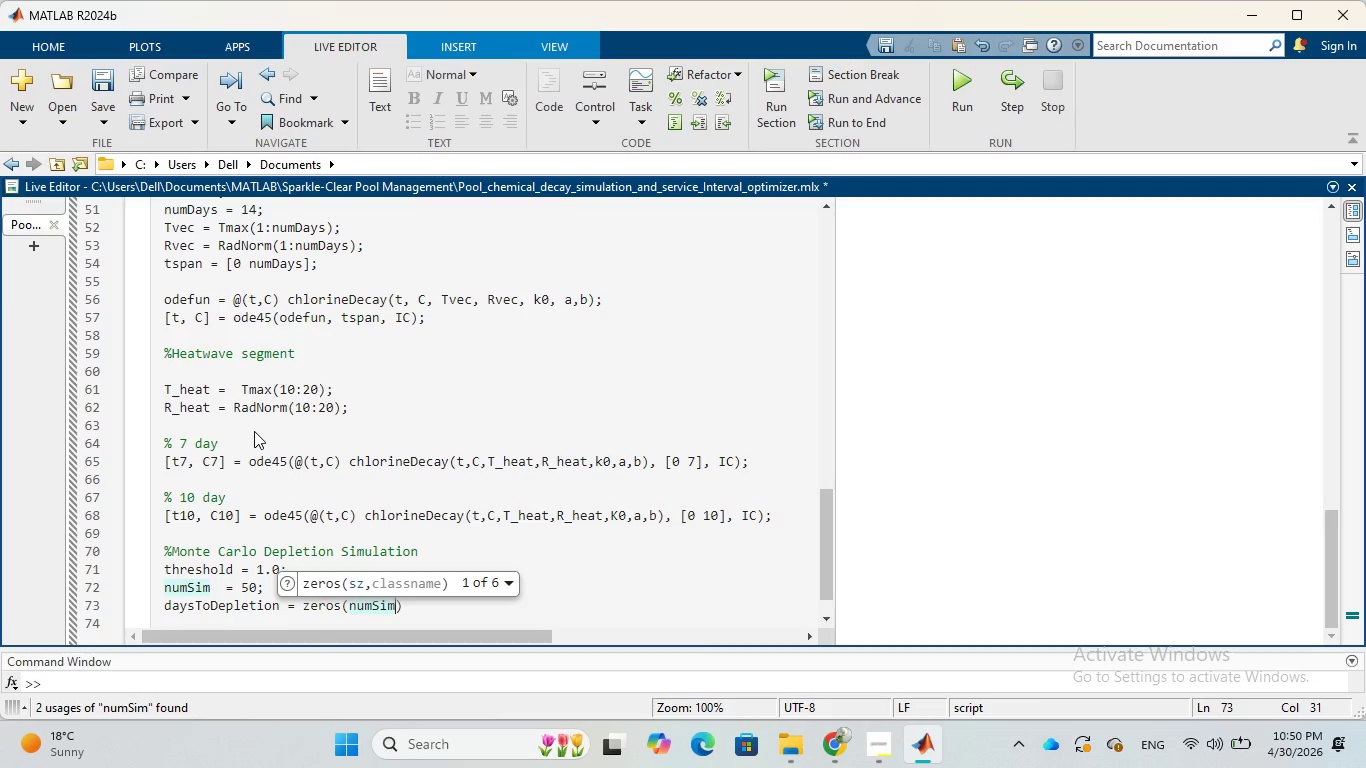 
wait(5.27)
 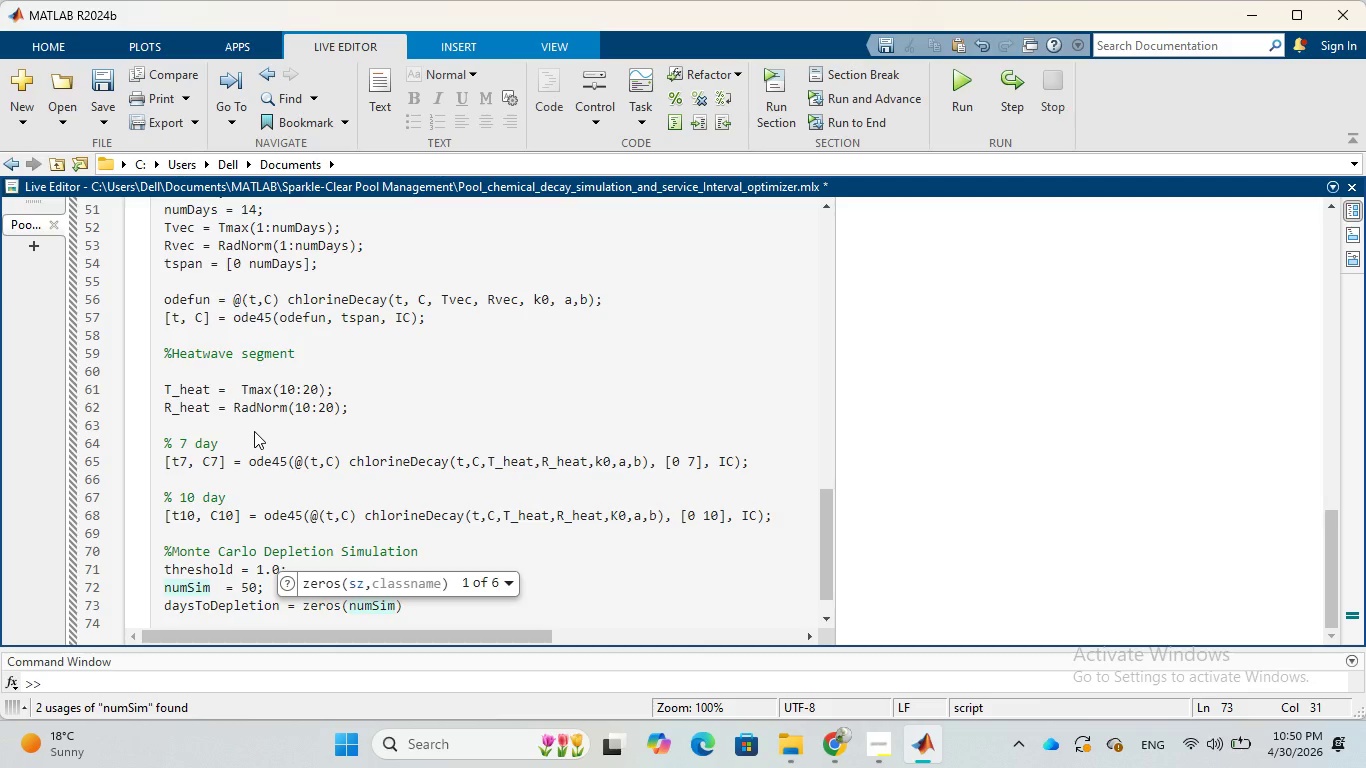 
key(Comma)
 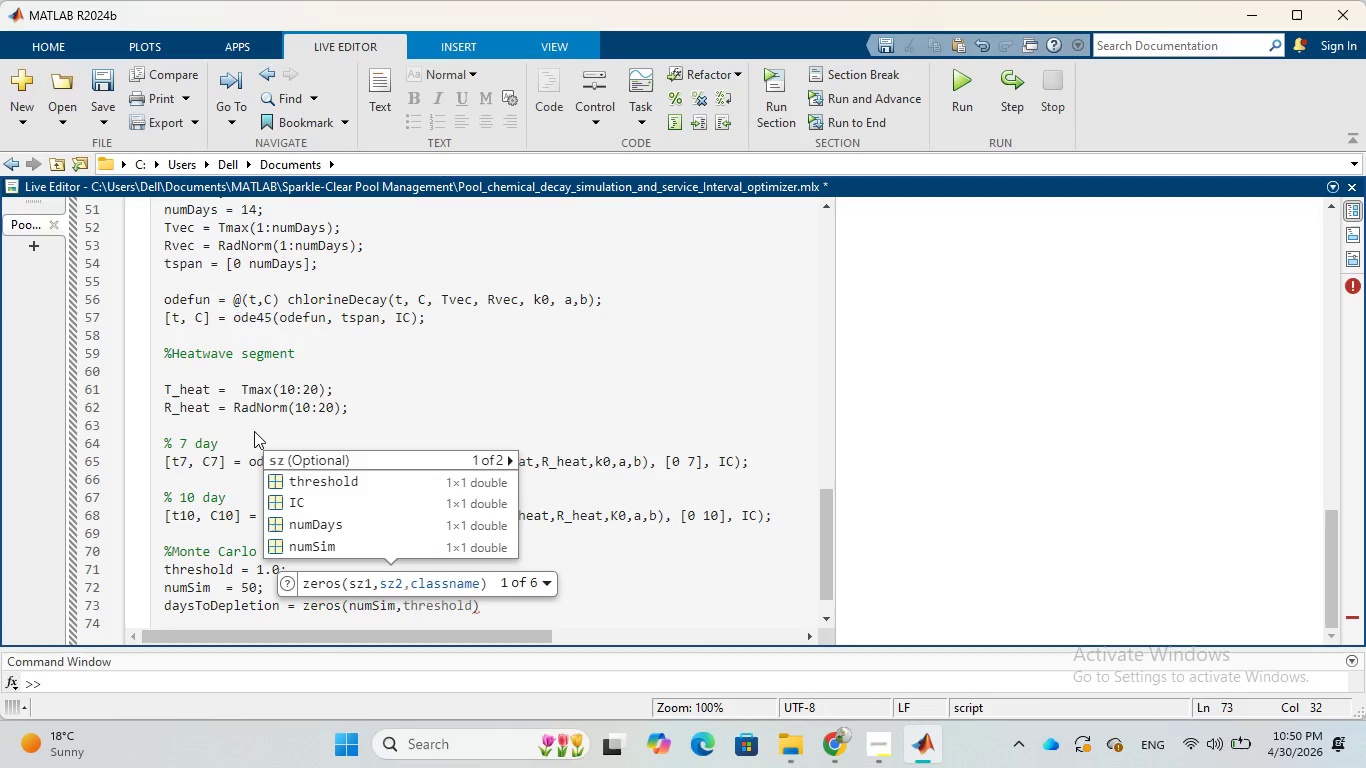 
wait(5.84)
 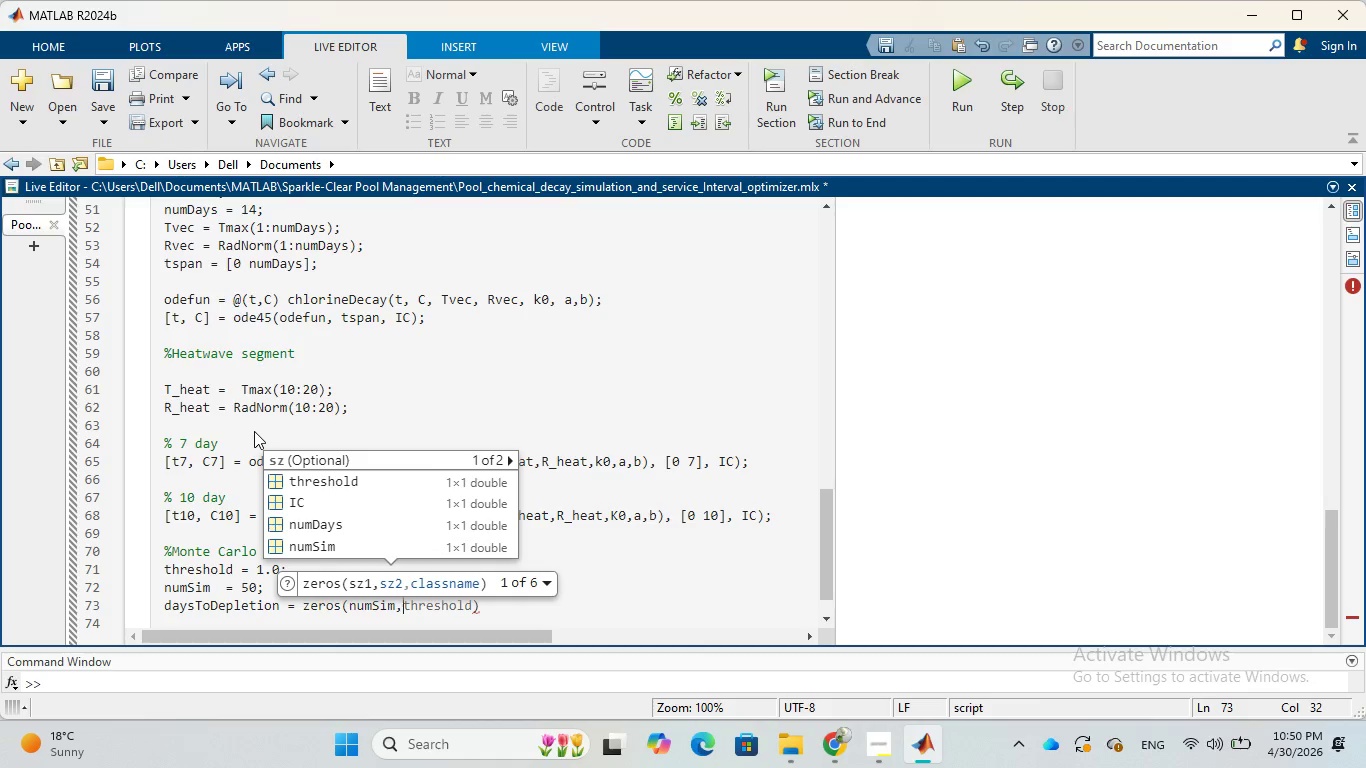 
key(1)
 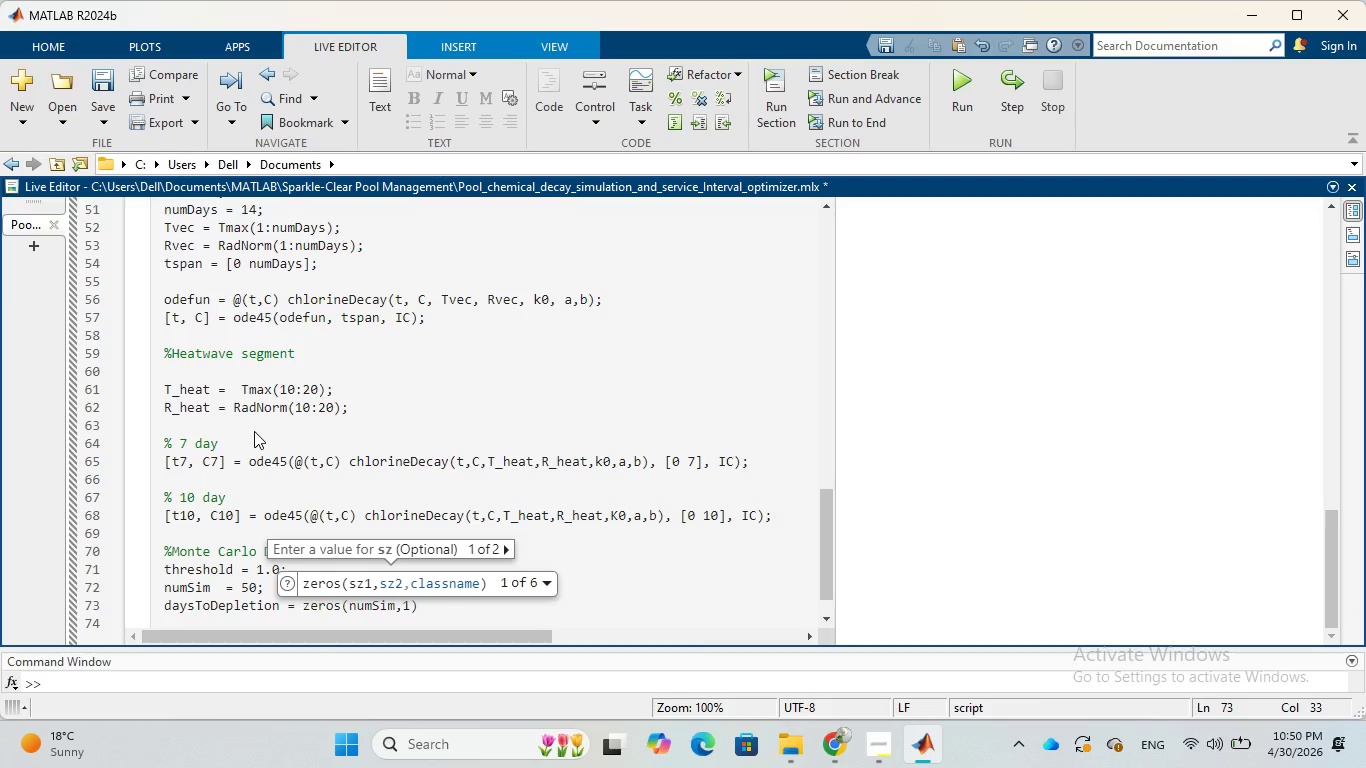 
key(ArrowRight)
 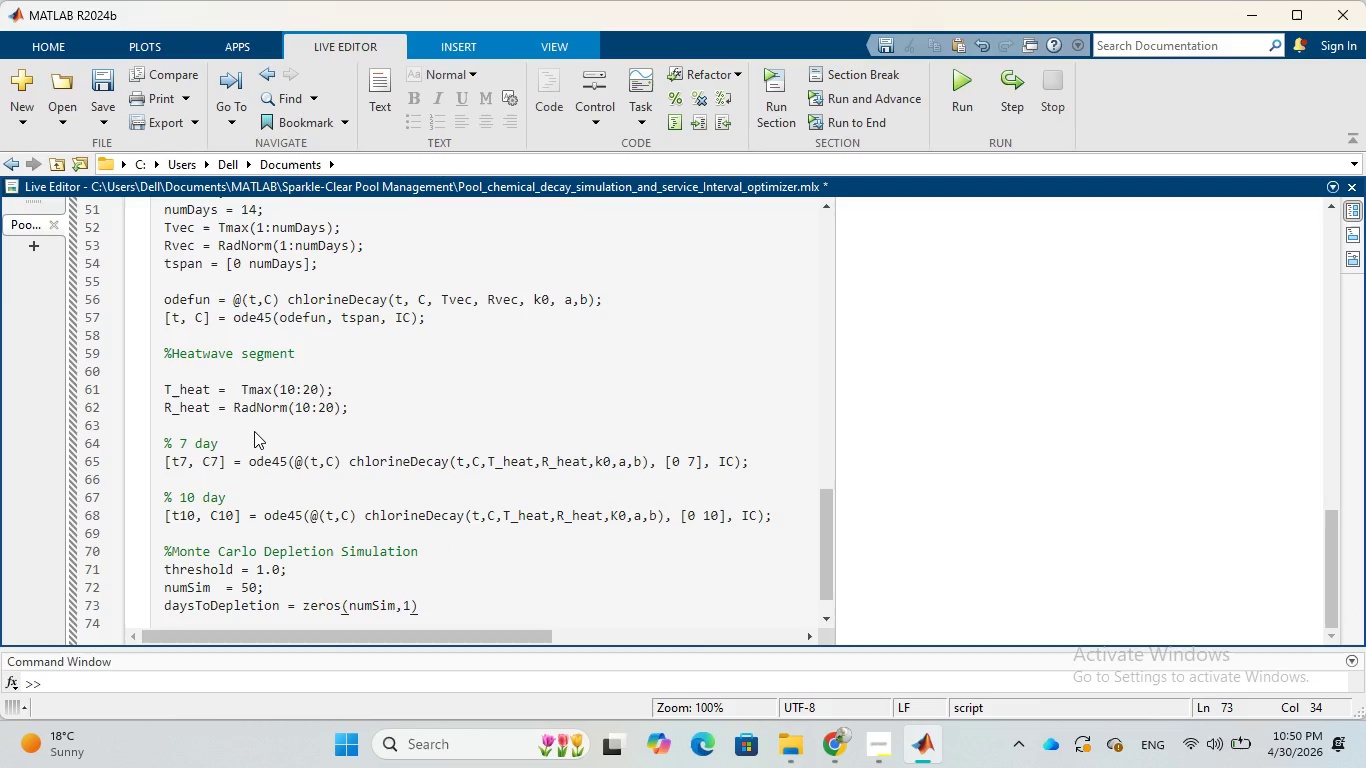 
key(Semicolon)
 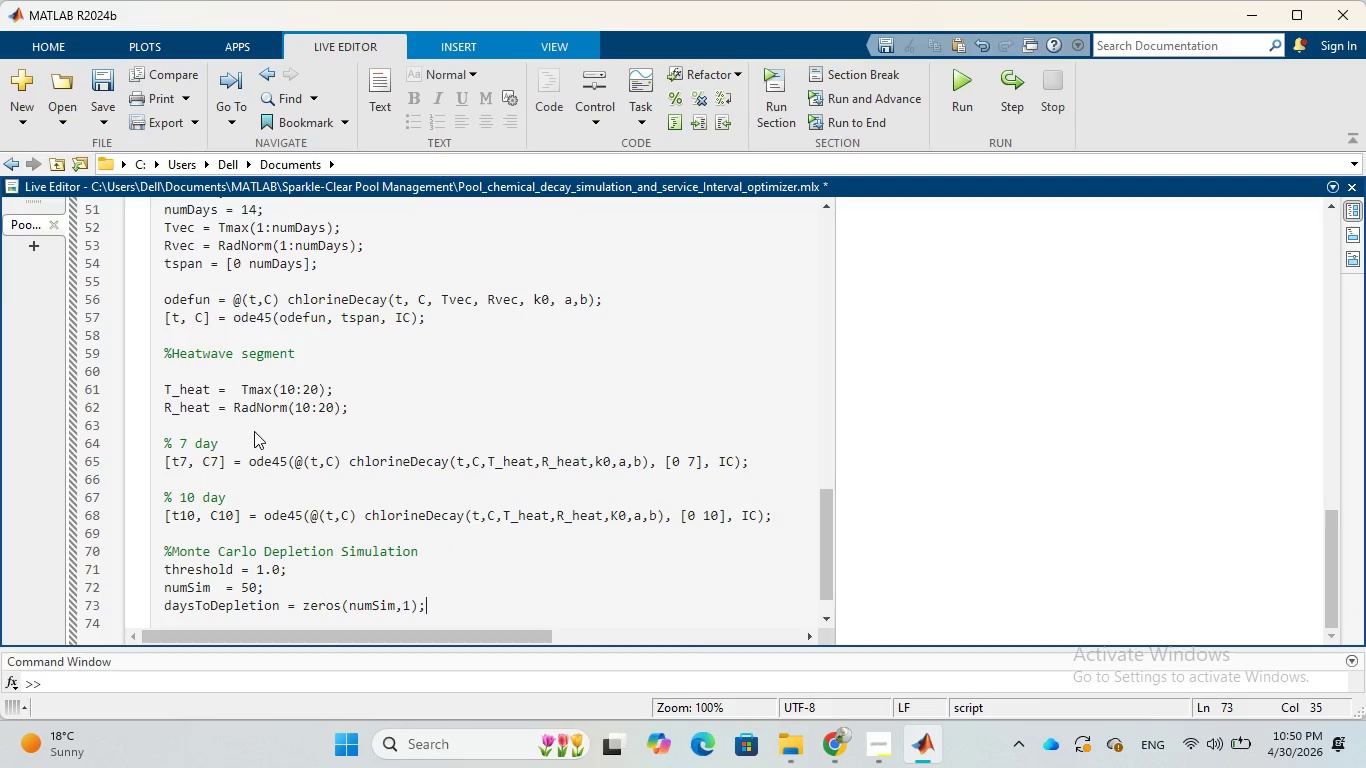 
wait(5.03)
 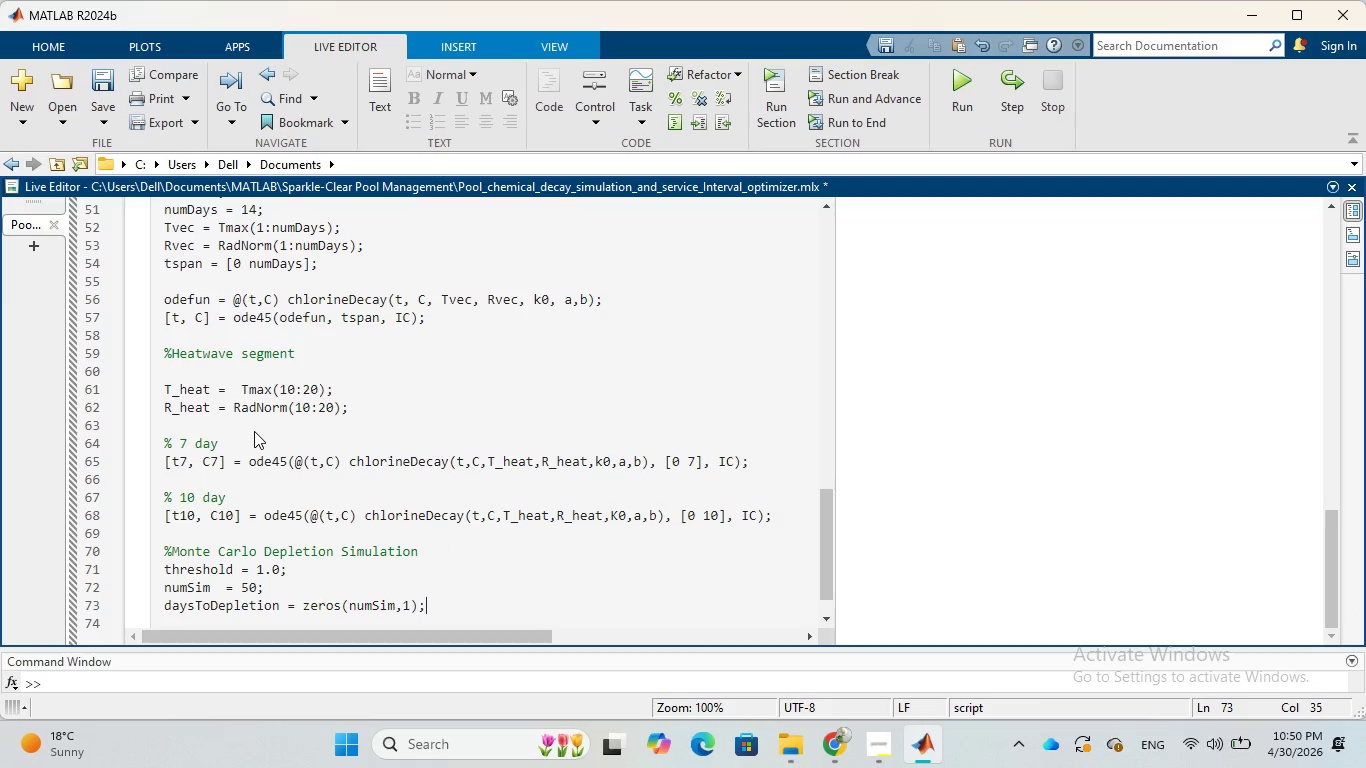 
key(Enter)
 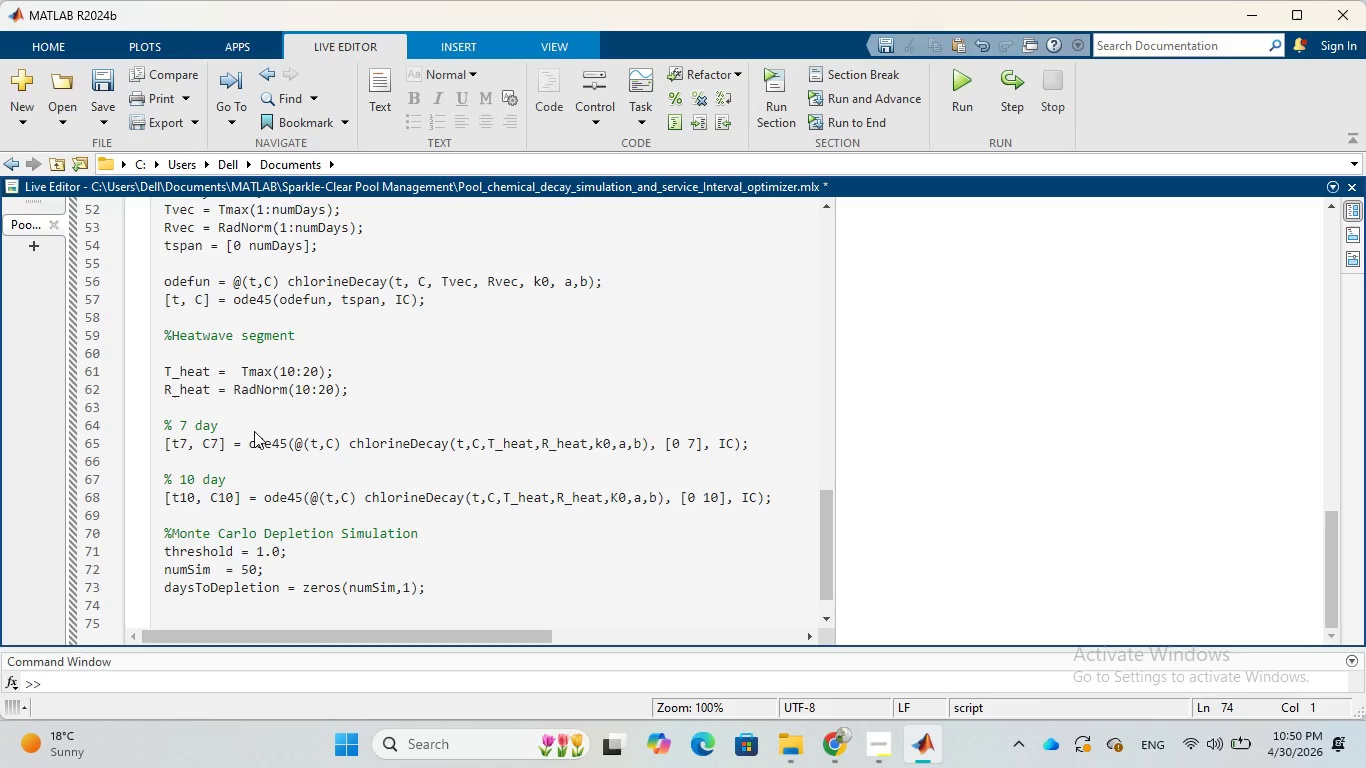 
key(Enter)
 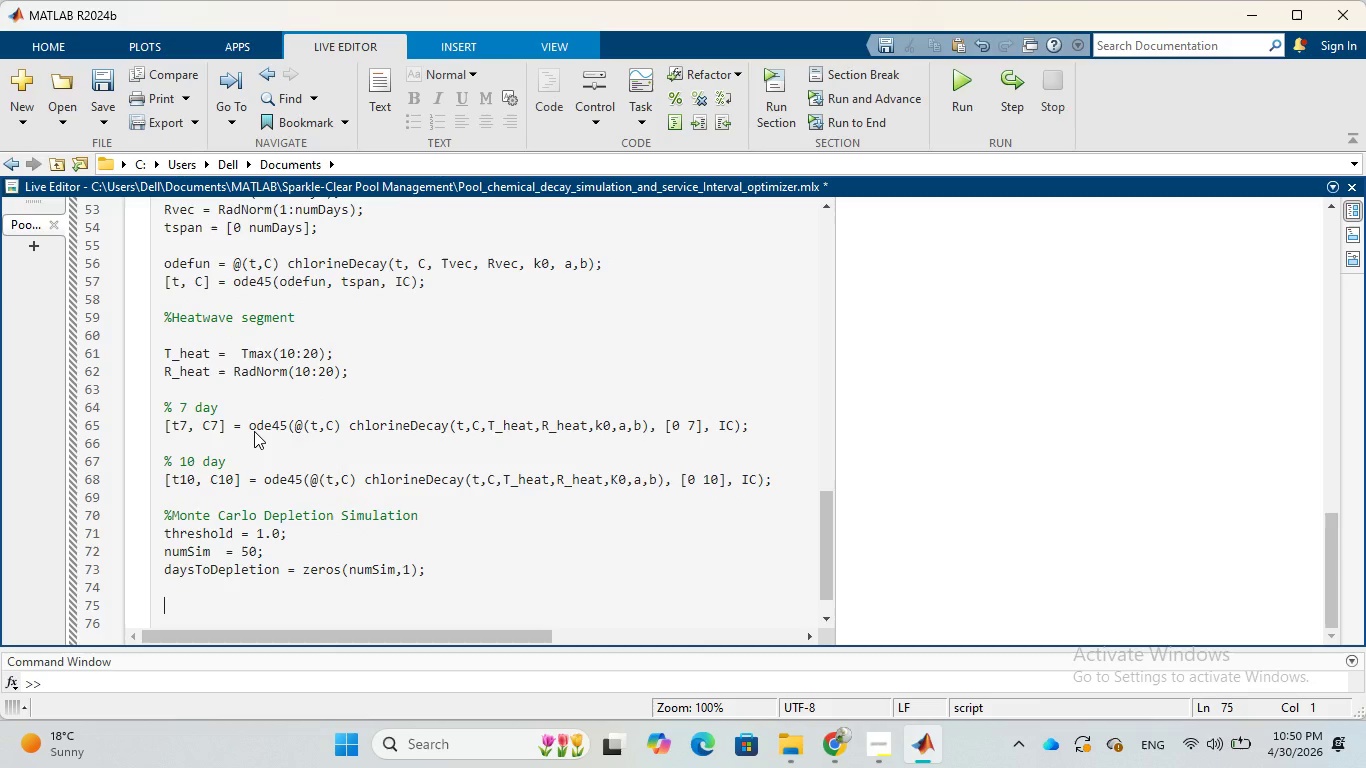 
type(for i = 1:)
 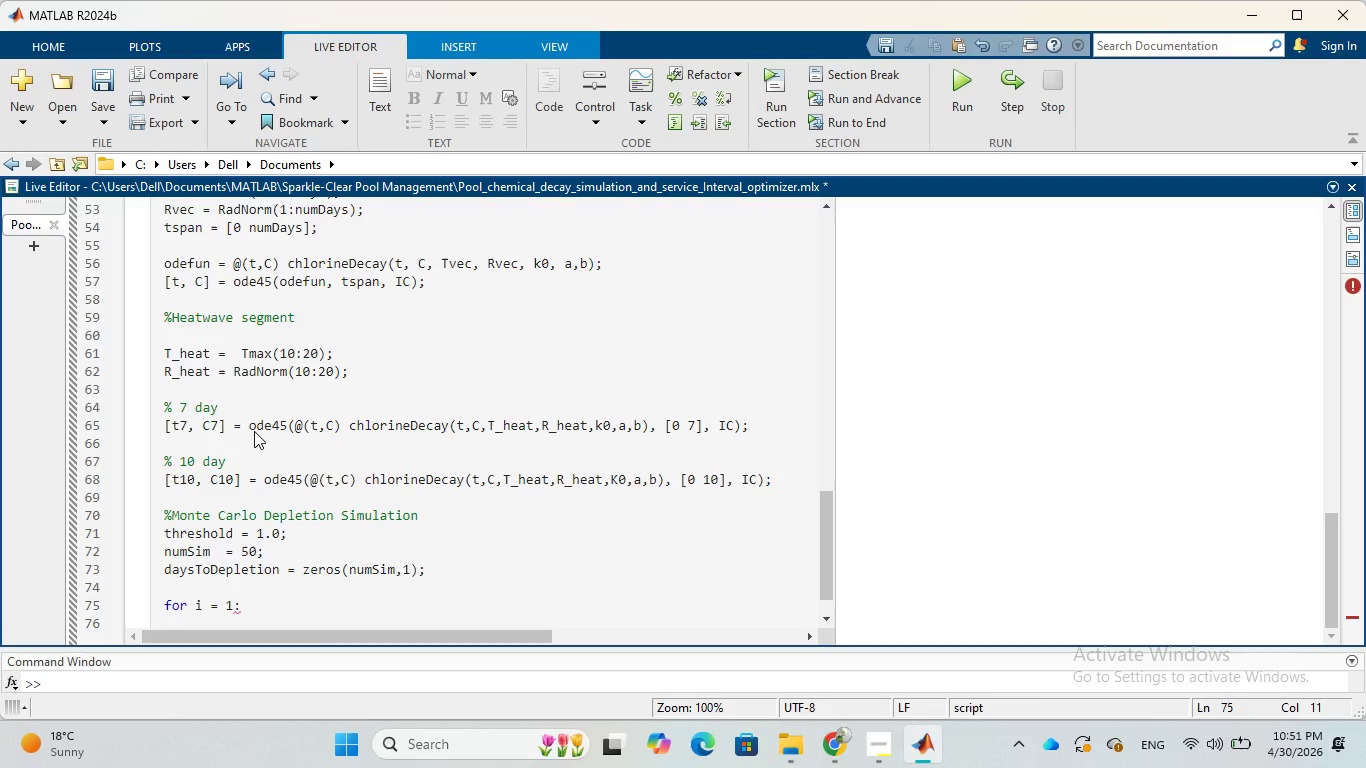 
type(num)
key(Tab)
 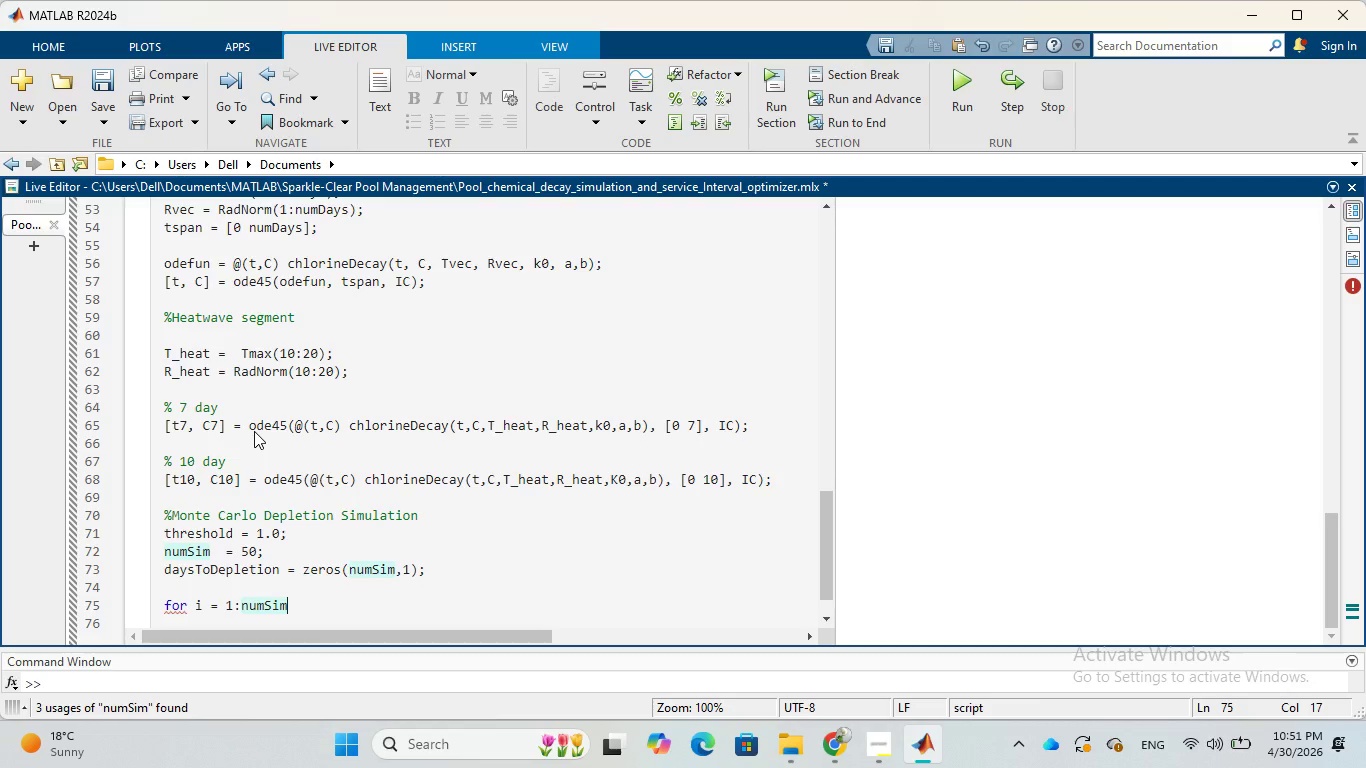 
wait(5.2)
 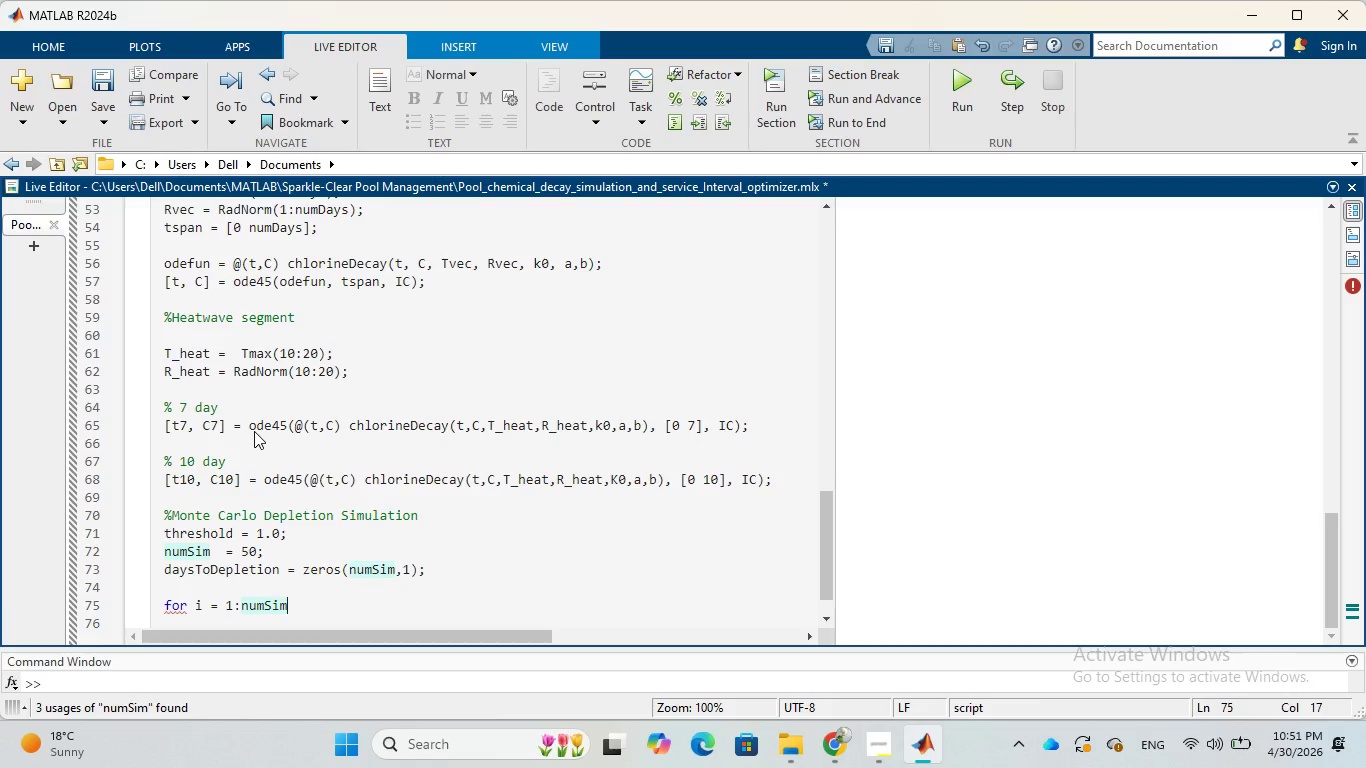 
key(Enter)
 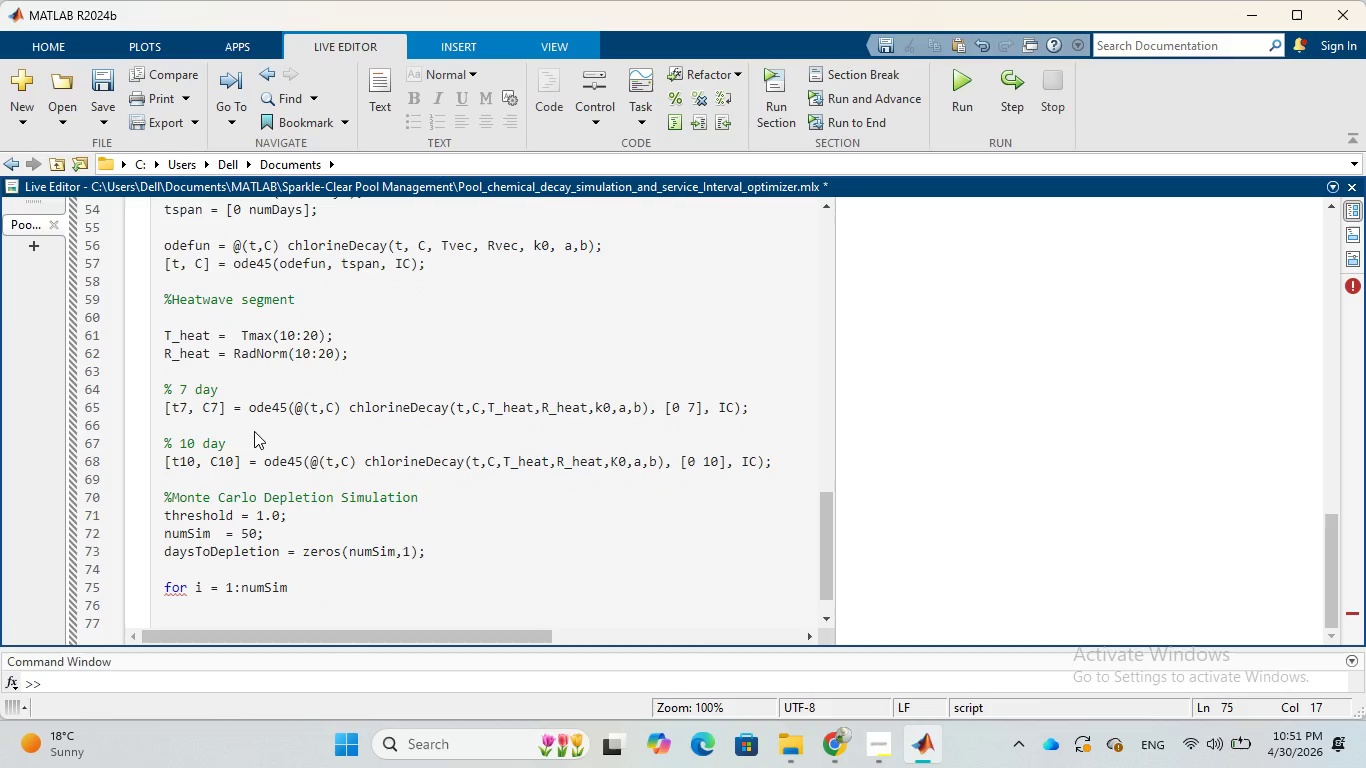 
type(idx  = randi(length(T)
 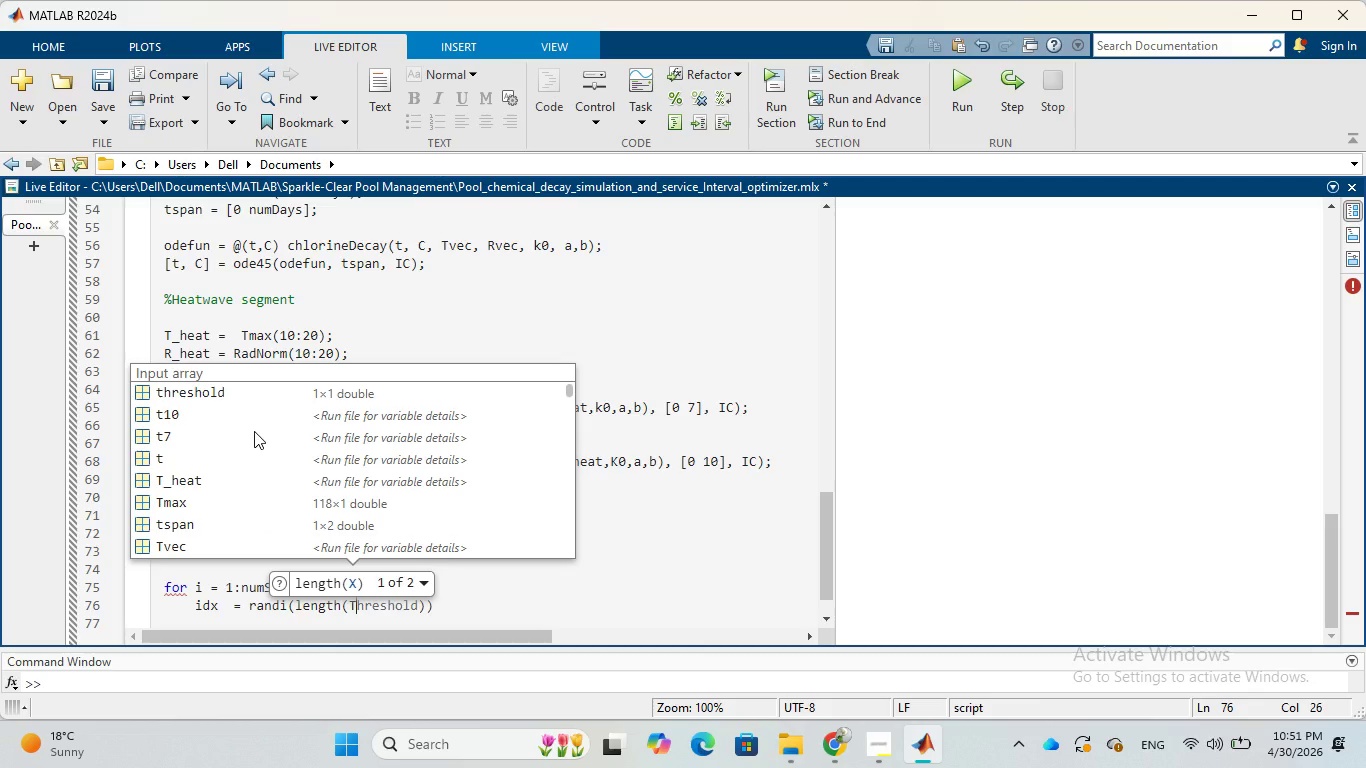 
type(max)
 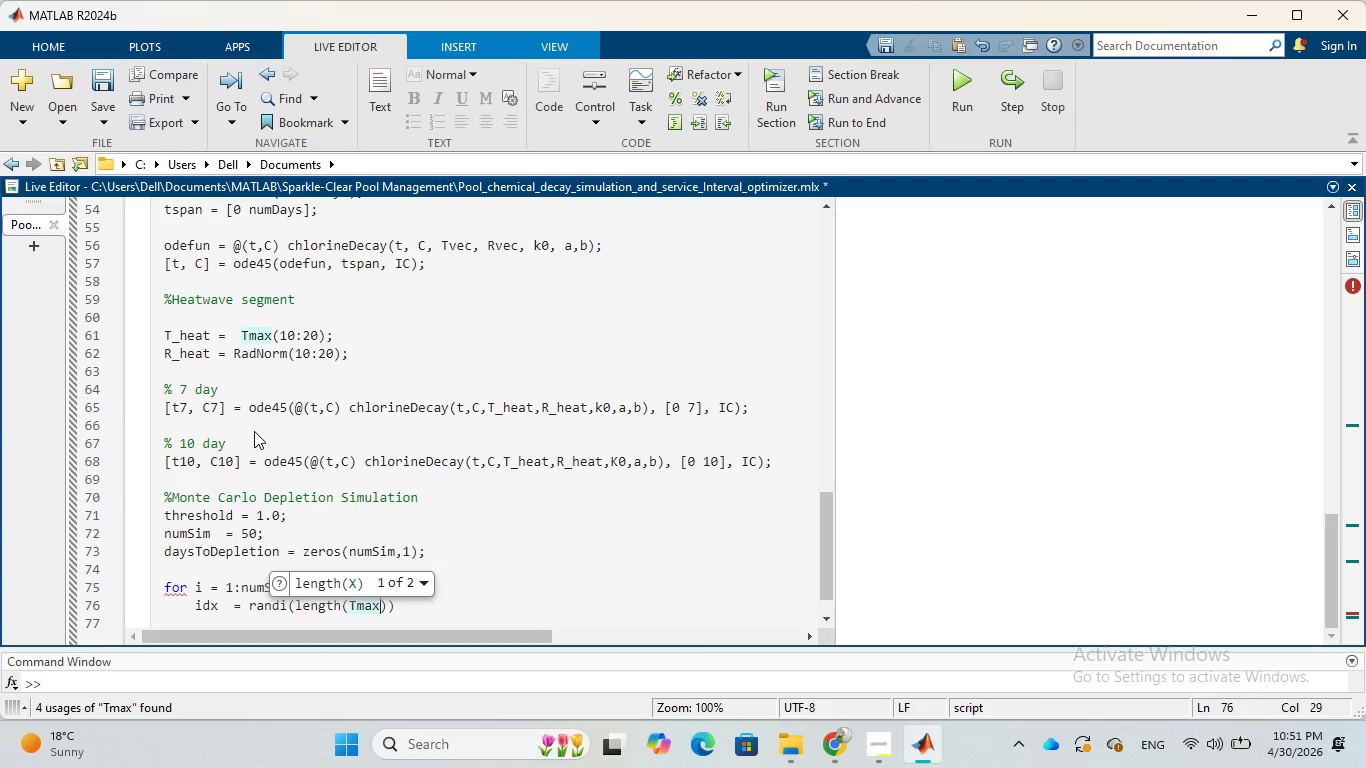 
wait(5.09)
 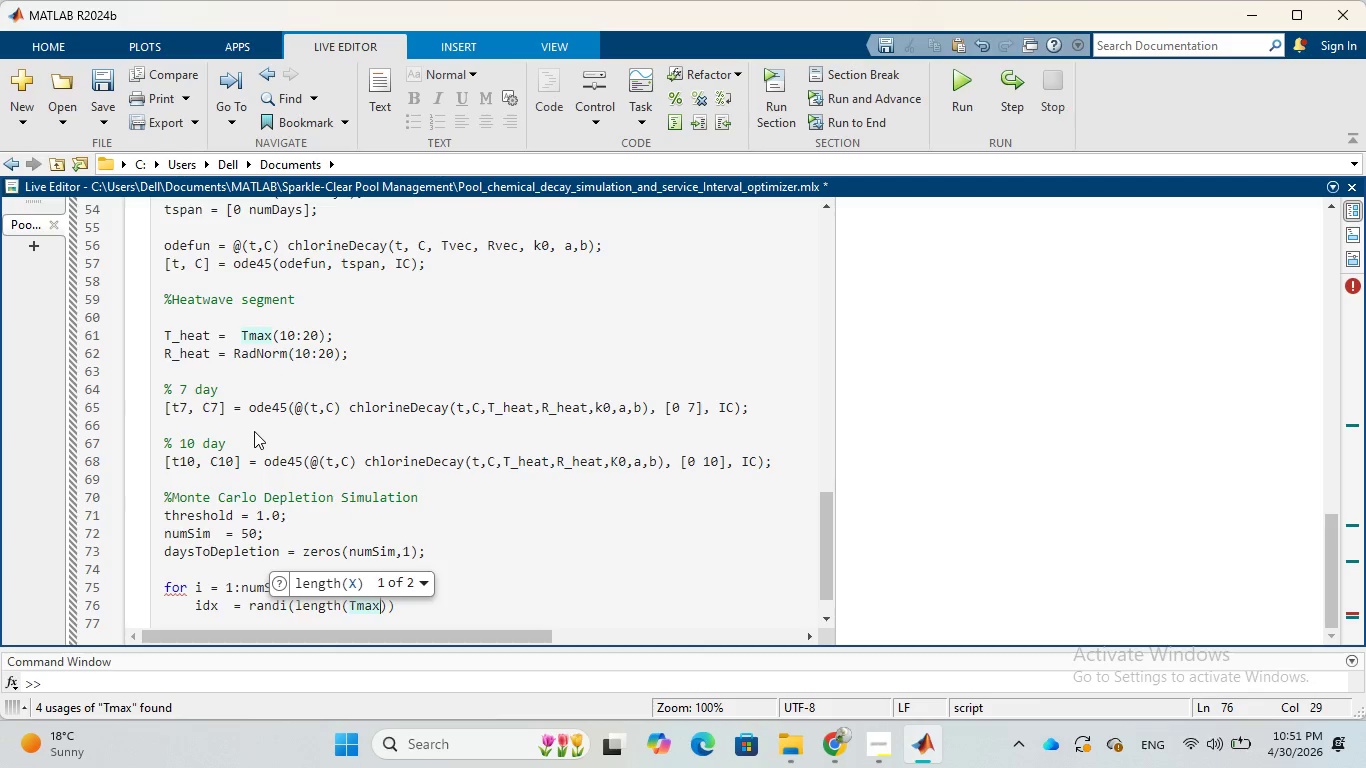 
key(ArrowRight)
 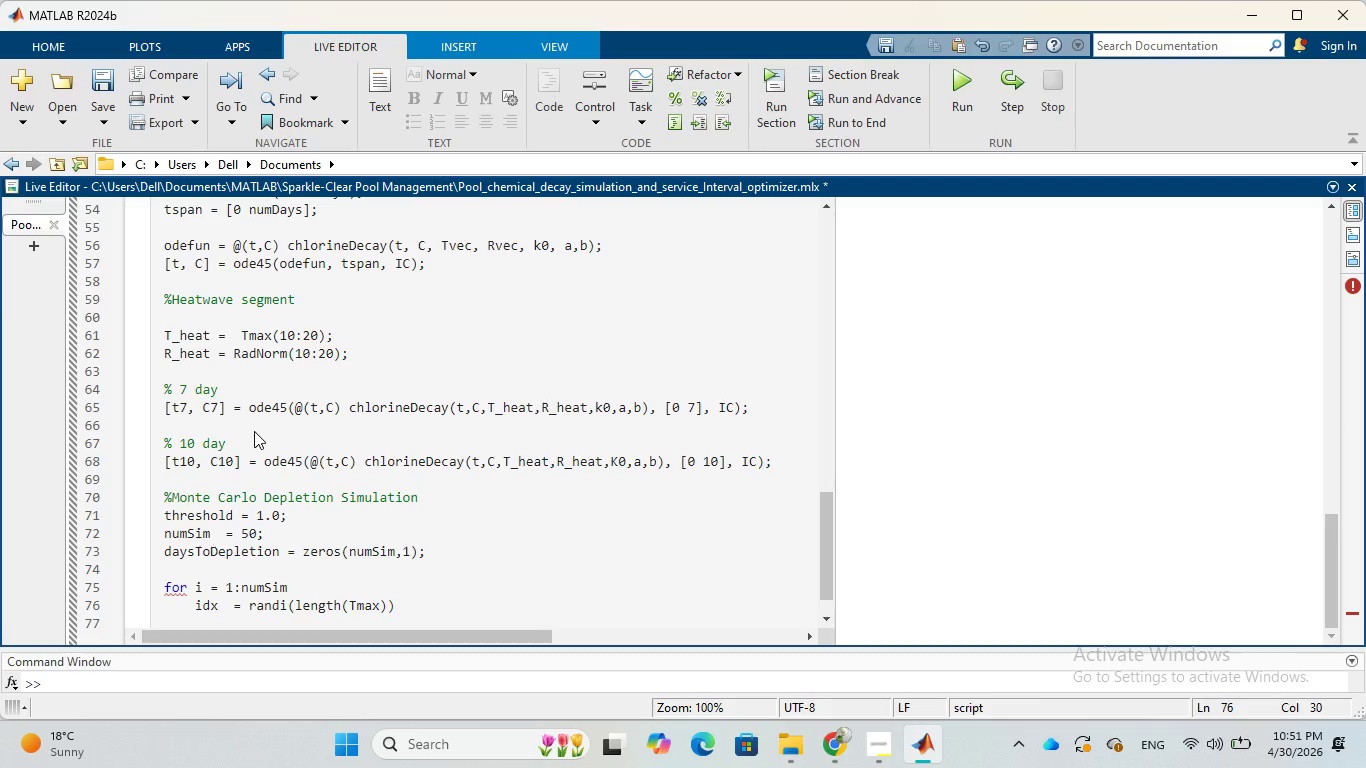 
type(-14)
 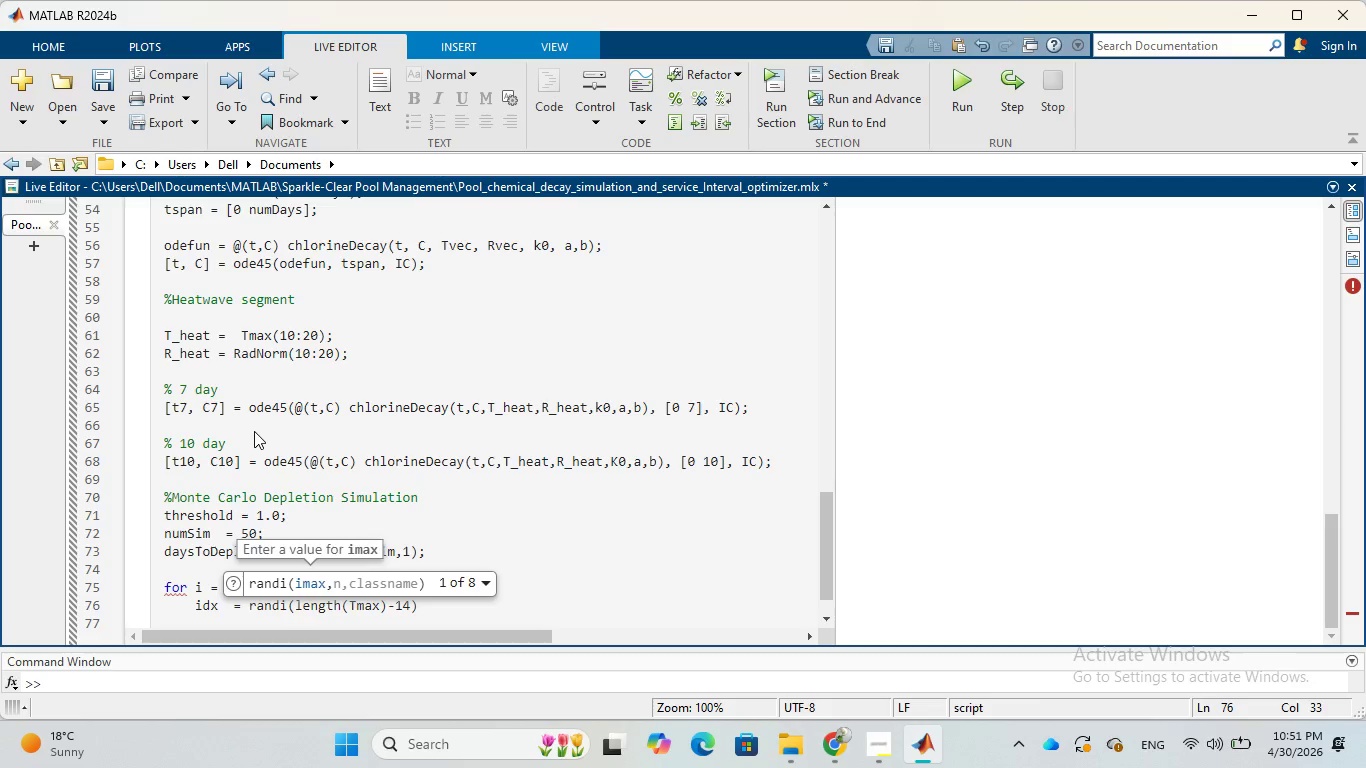 
key(ArrowRight)
 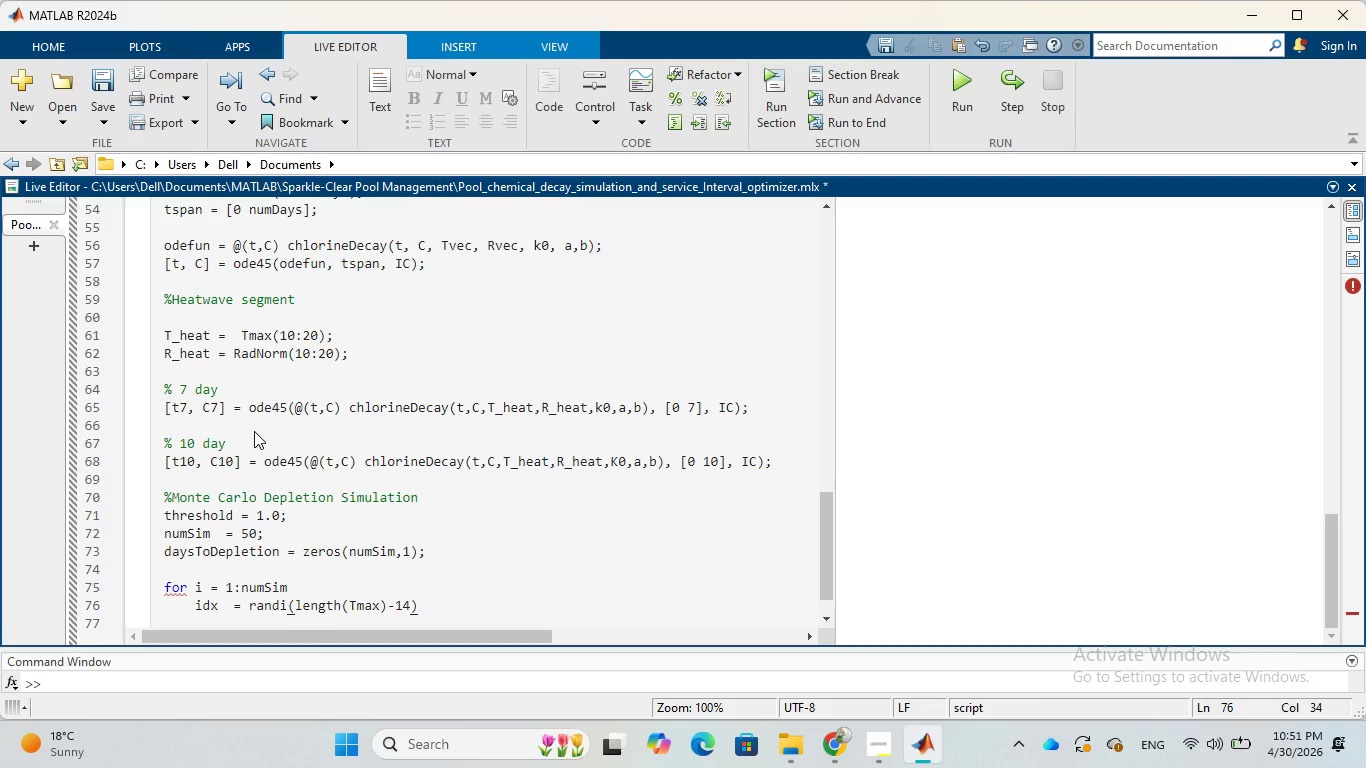 
key(Semicolon)
 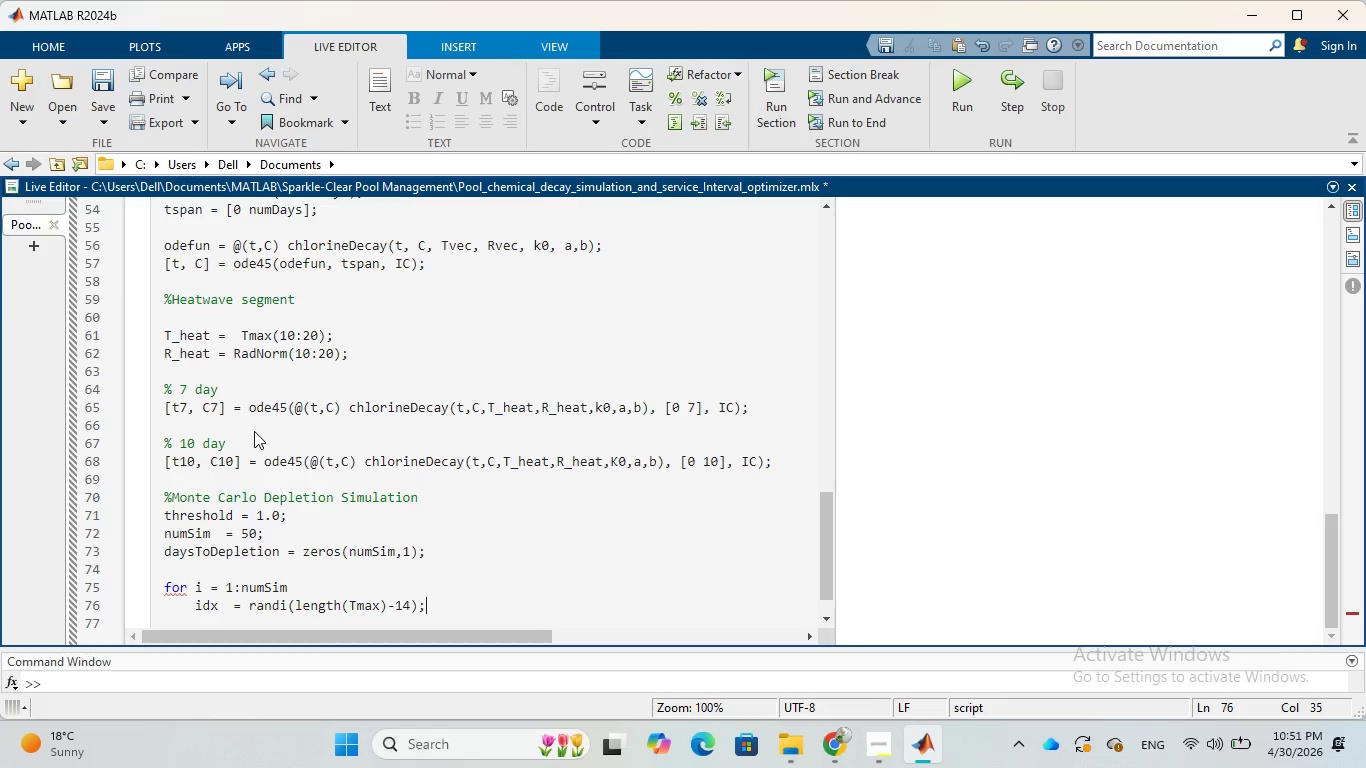 
key(Enter)
 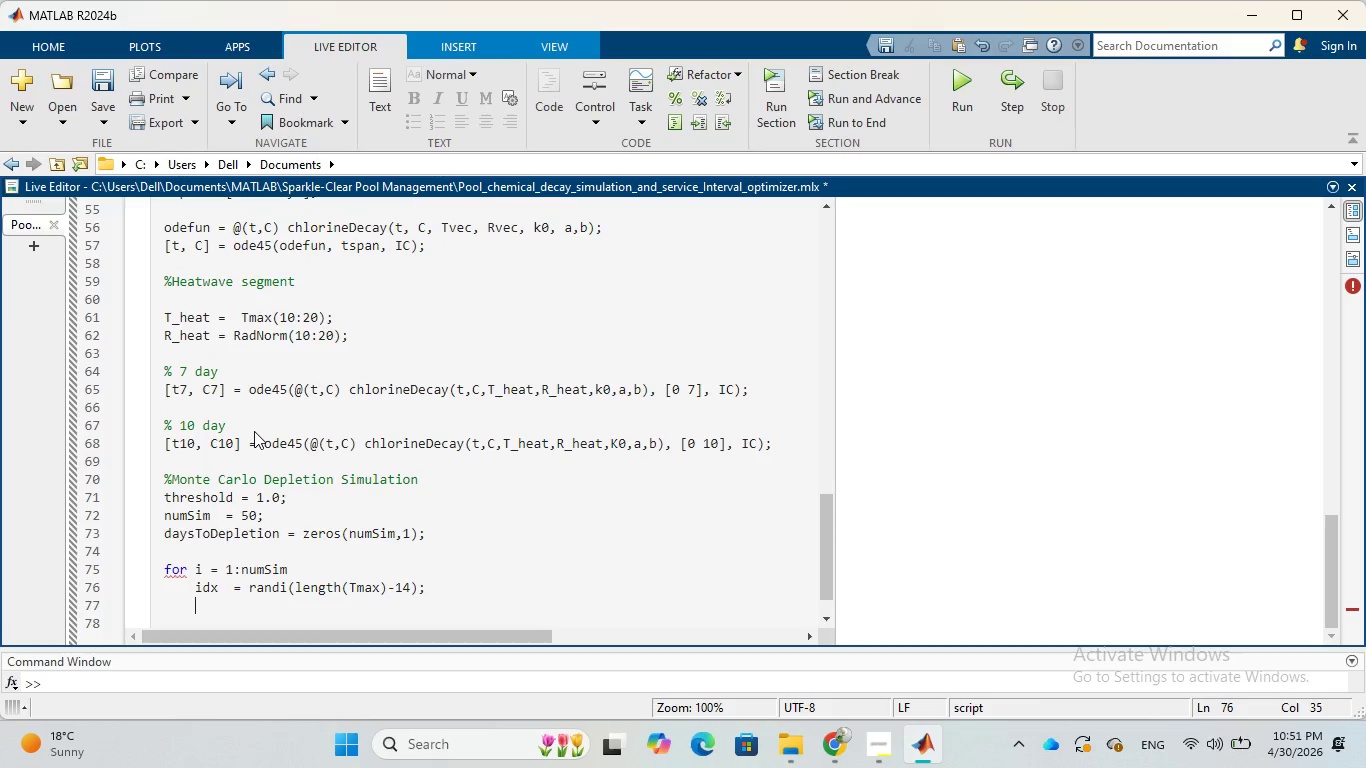 
key(Enter)
 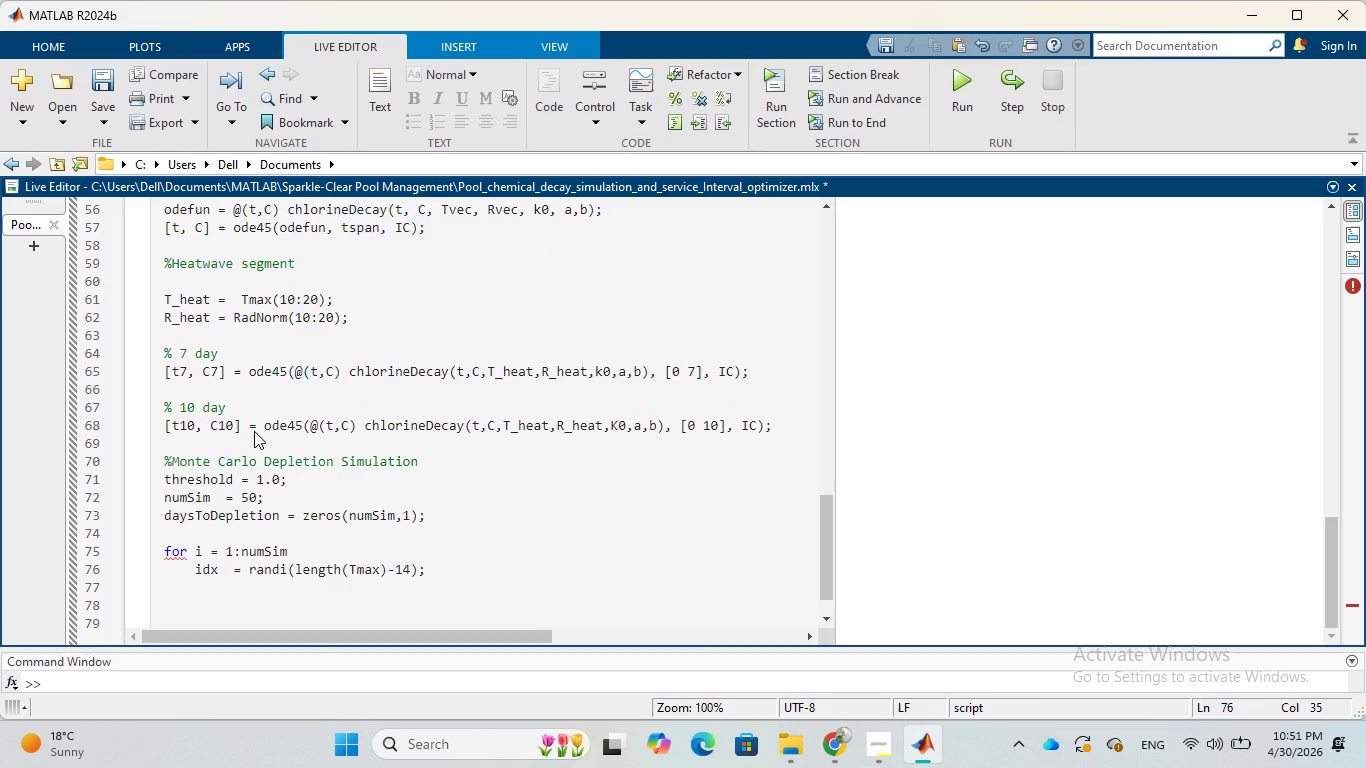 
key(CapsLock)
 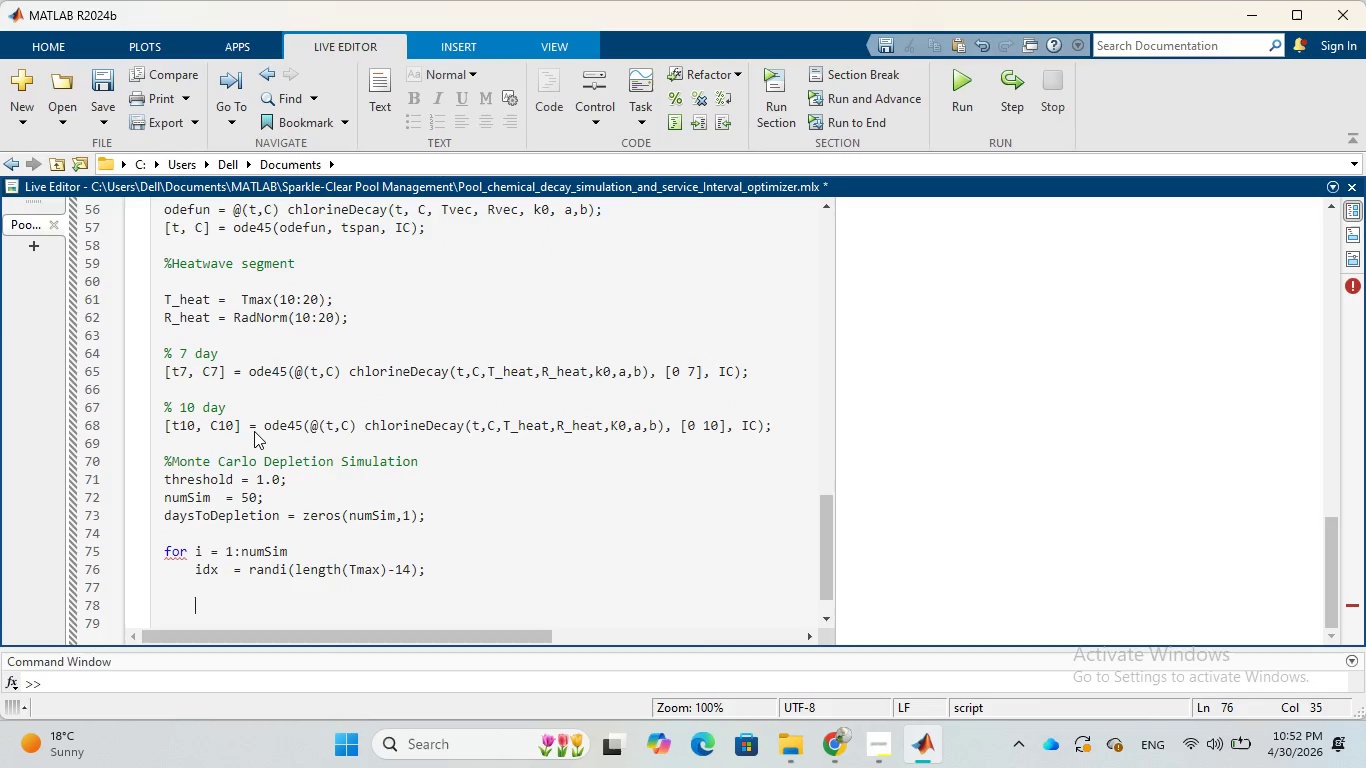 
key(T)
 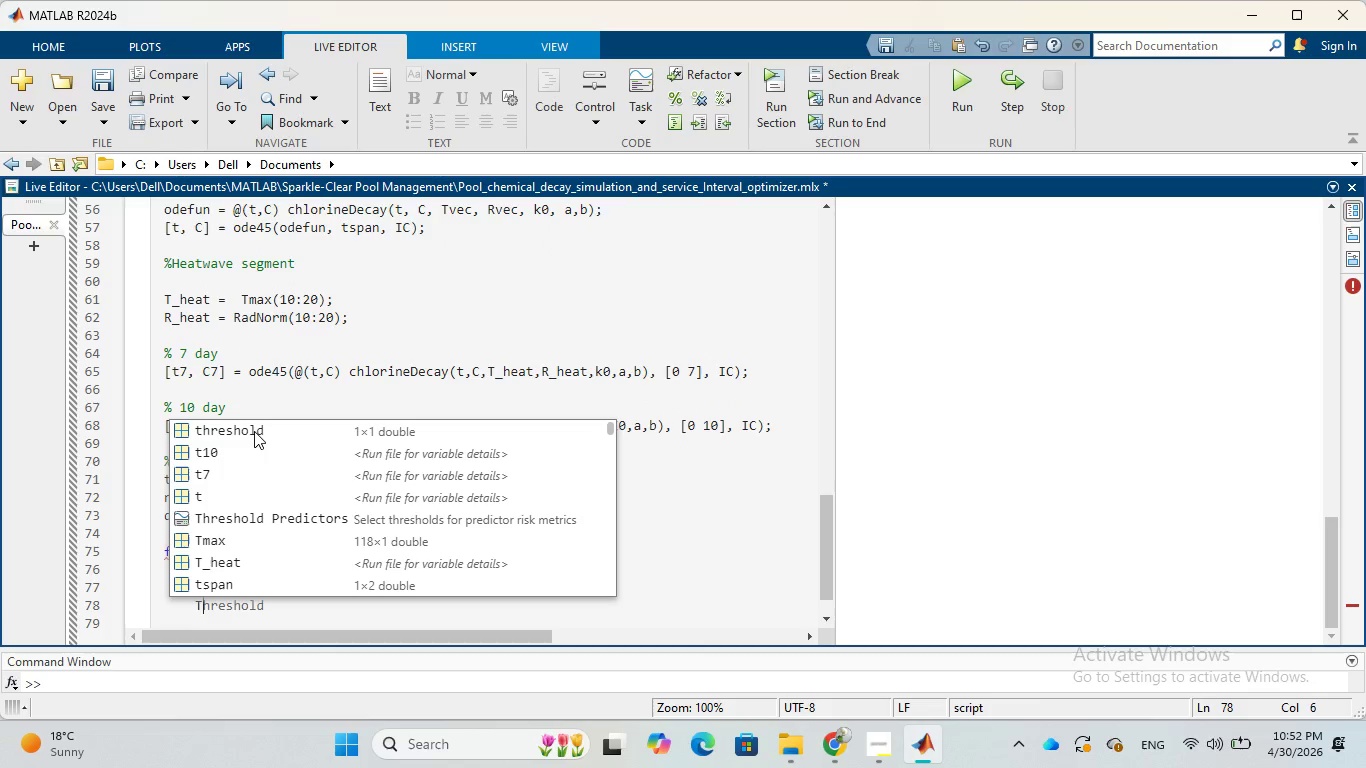 
type(_sample = Tmax)
 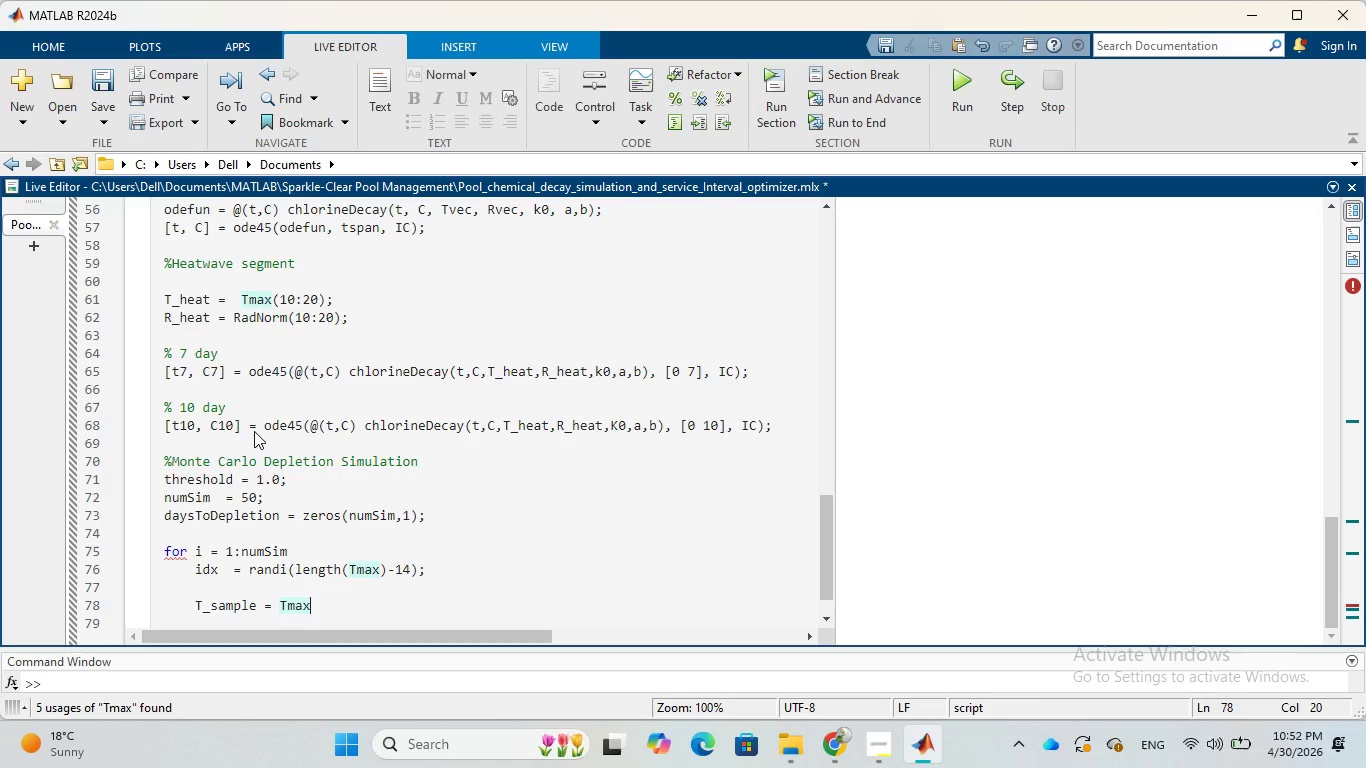 
key(Shift+9)
 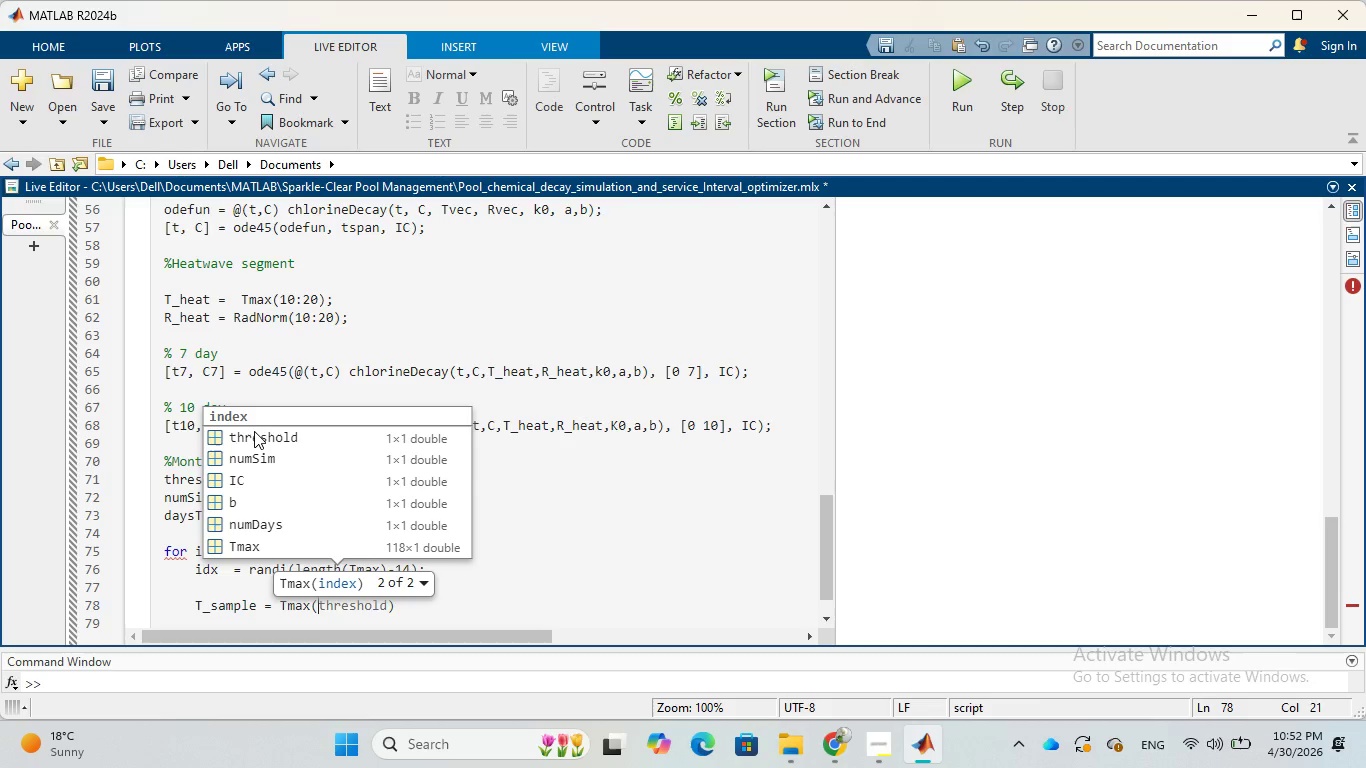 
type(idx)
 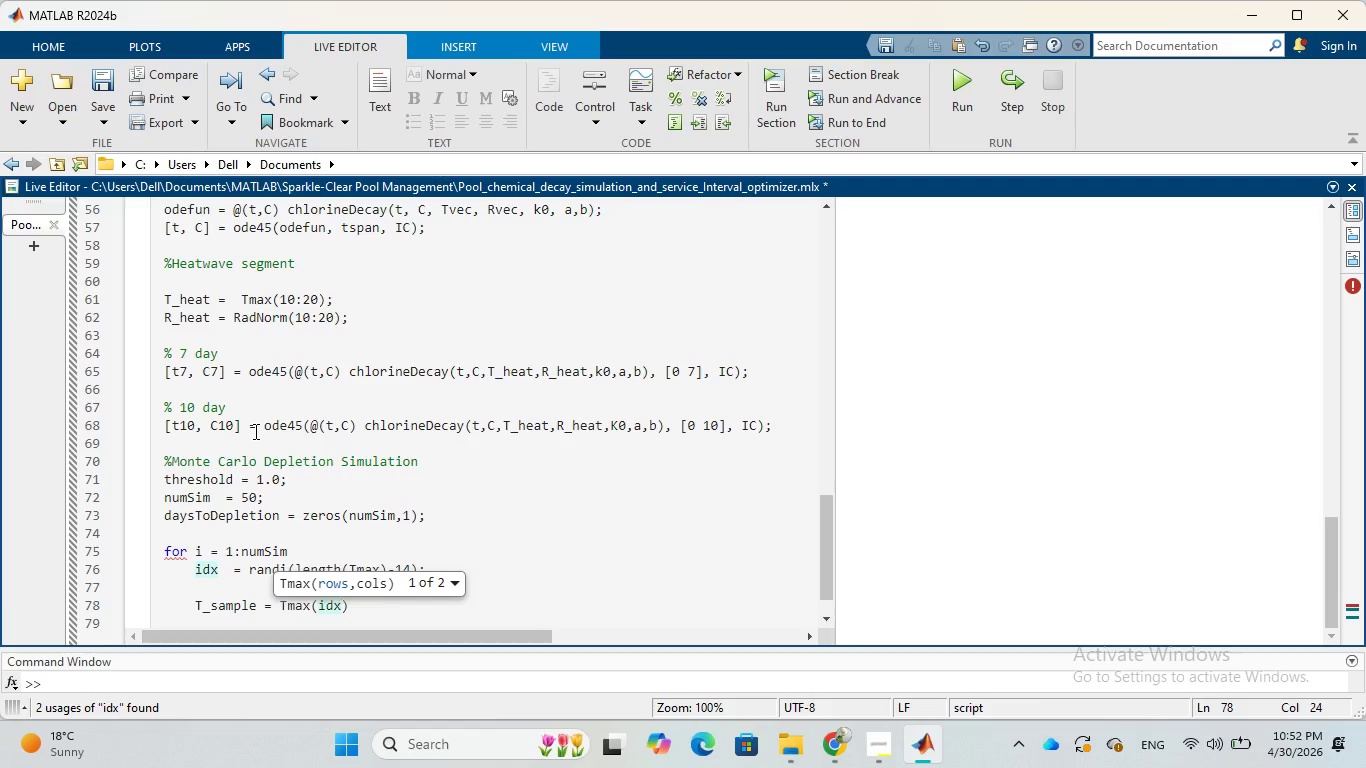 
key(Shift+Semicolon)
 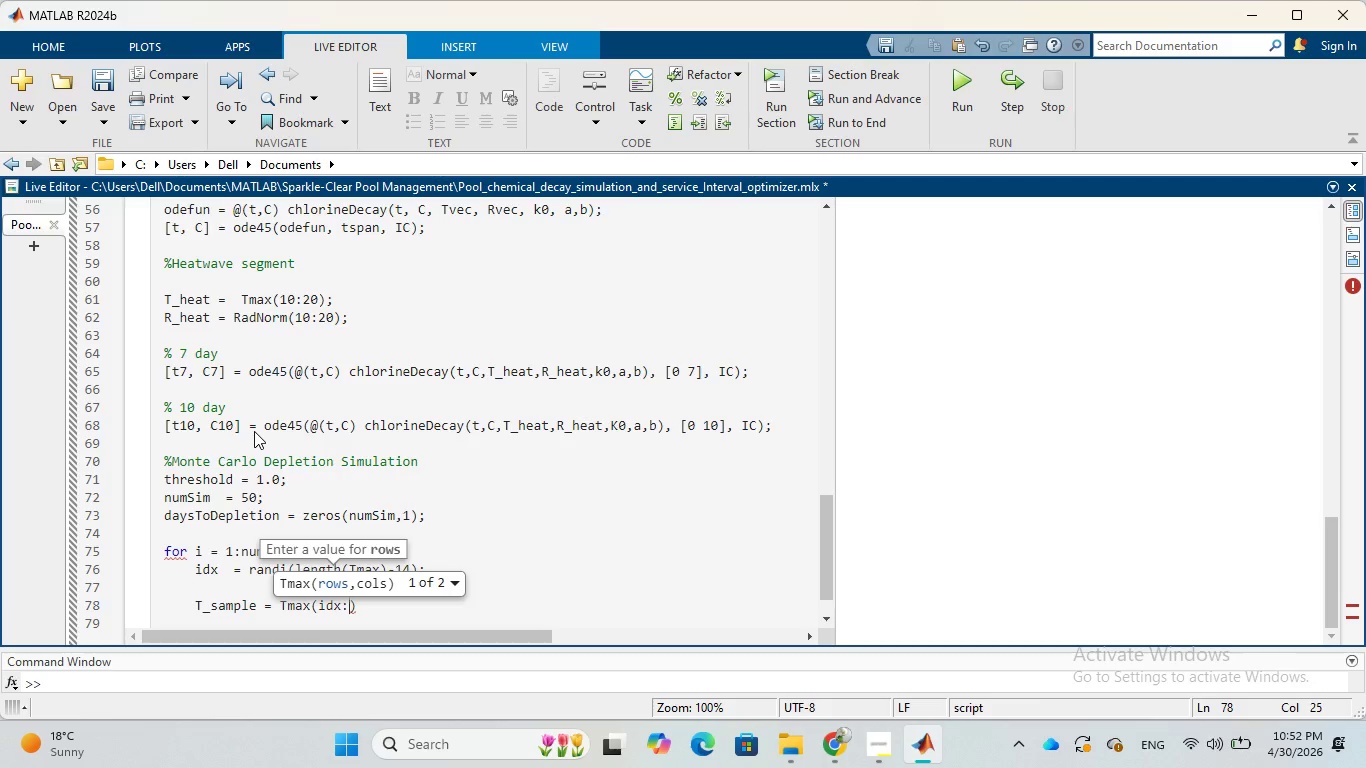 
type(idx)
 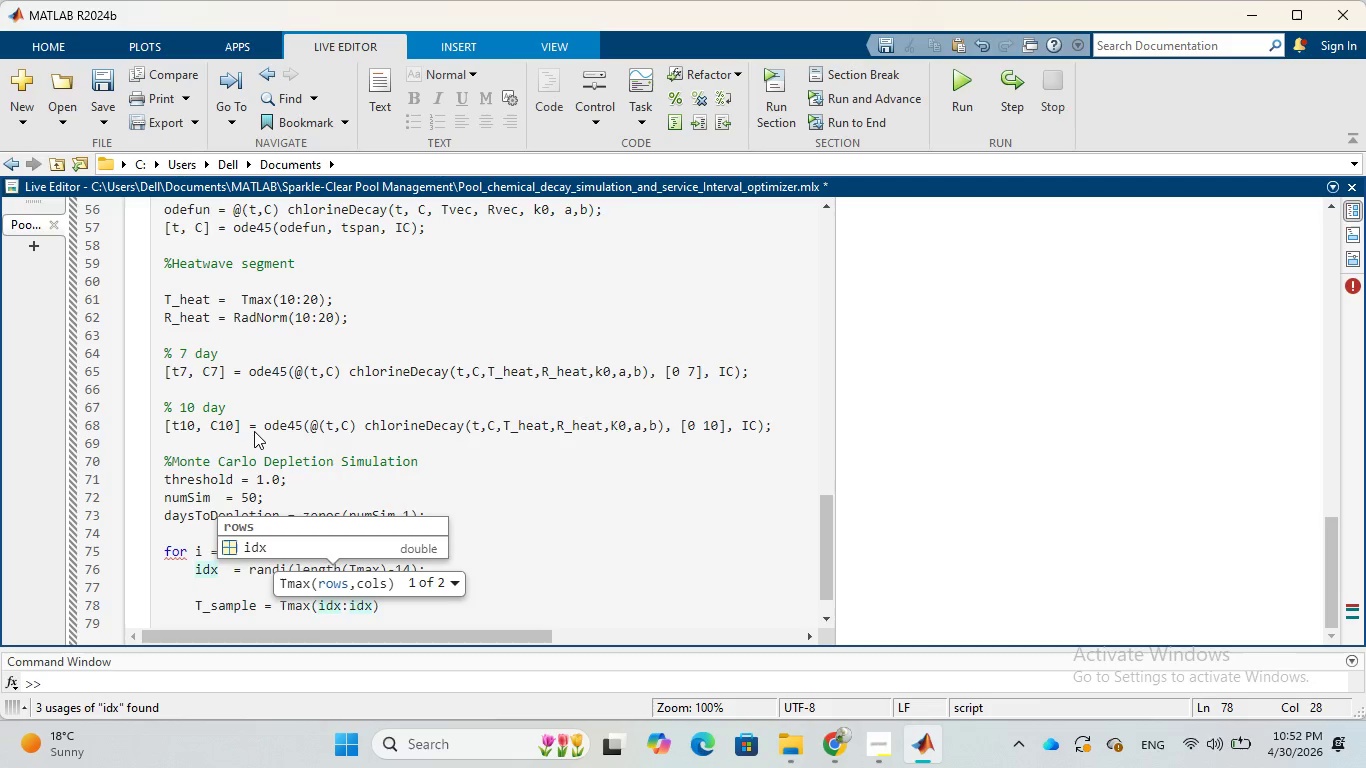 
type(+13)
 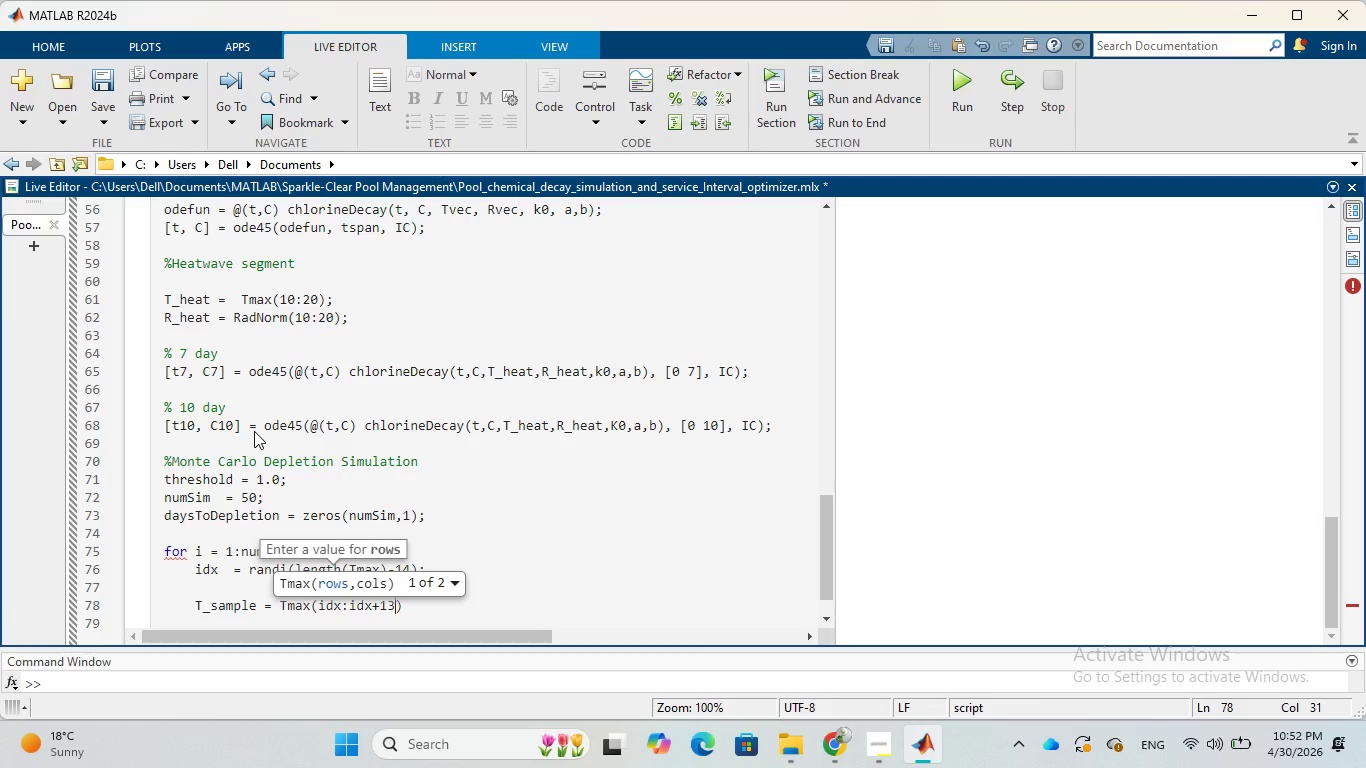 
wait(5.44)
 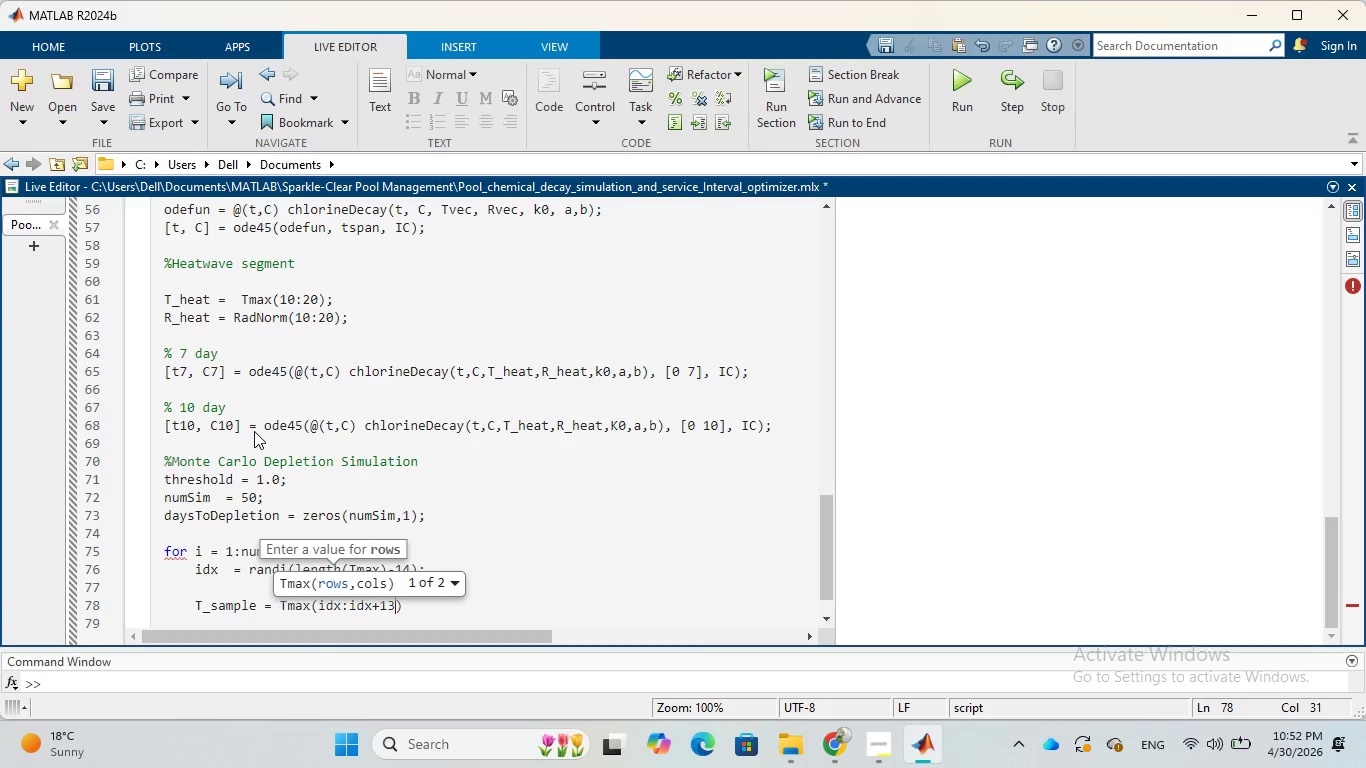 
key(ArrowRight)
 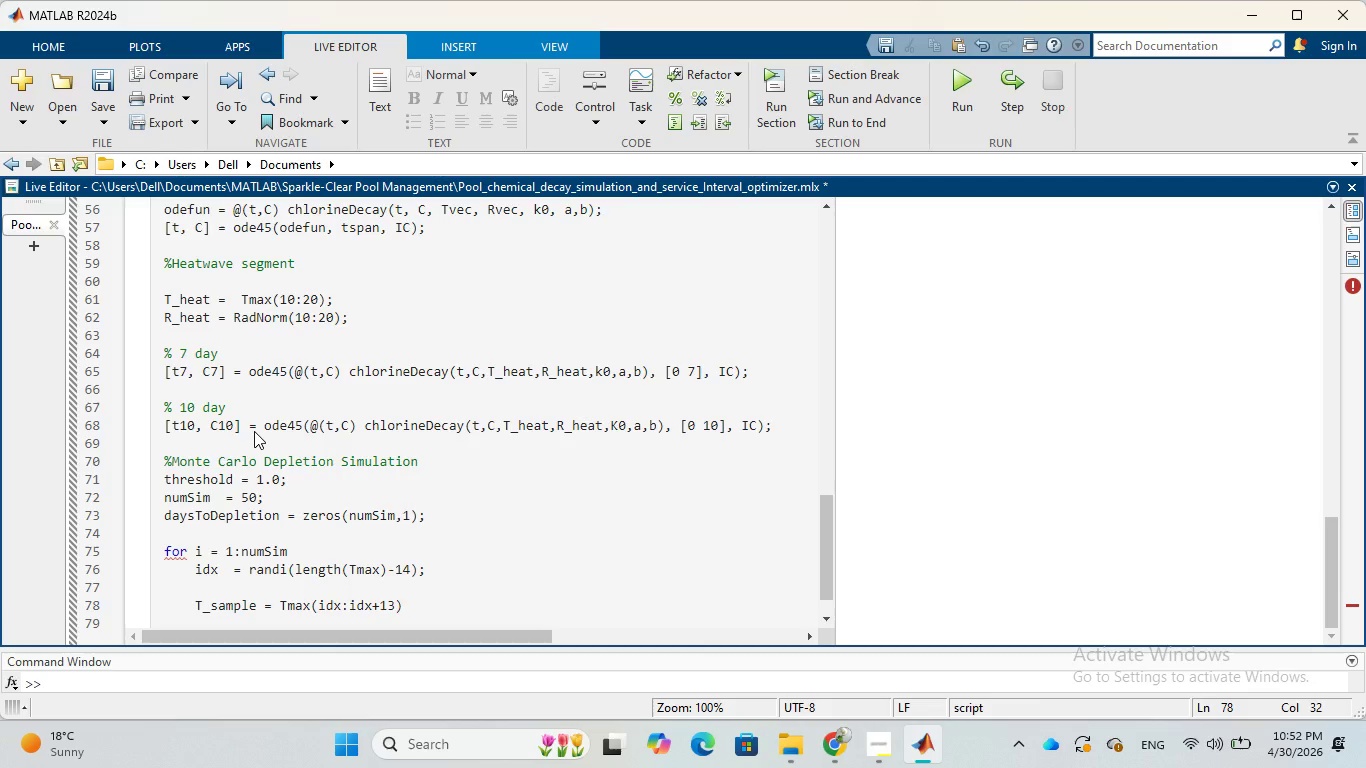 
key(Semicolon)
 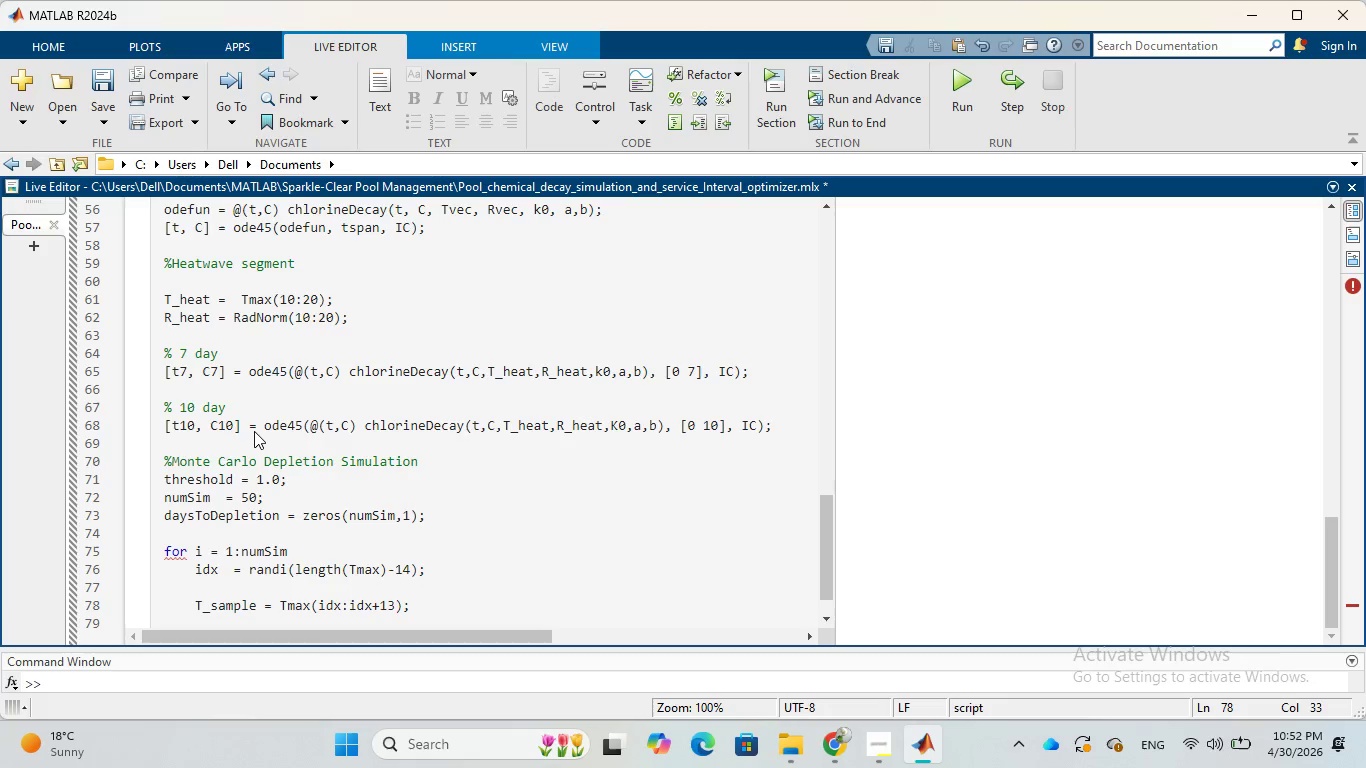 
hold_key(key=Enter, duration=0.31)
 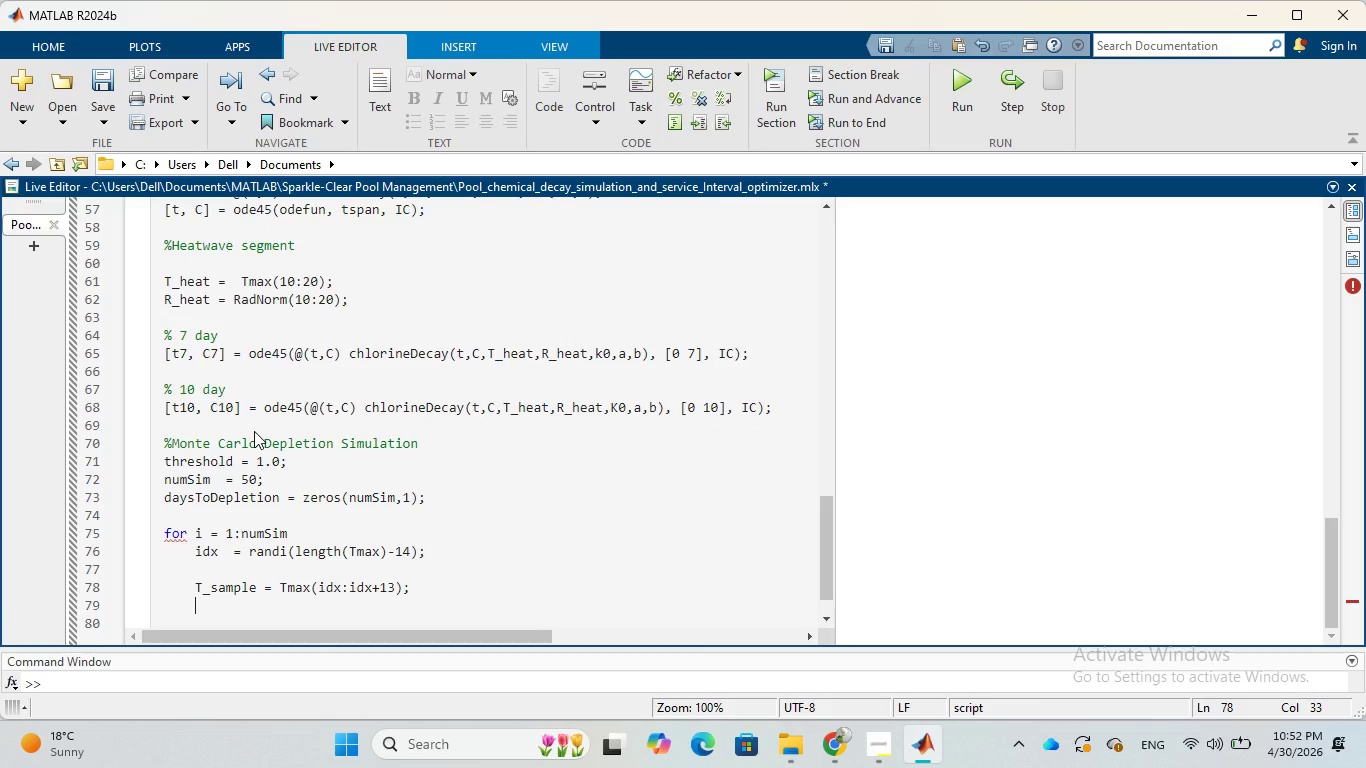 
key(CapsLock)
 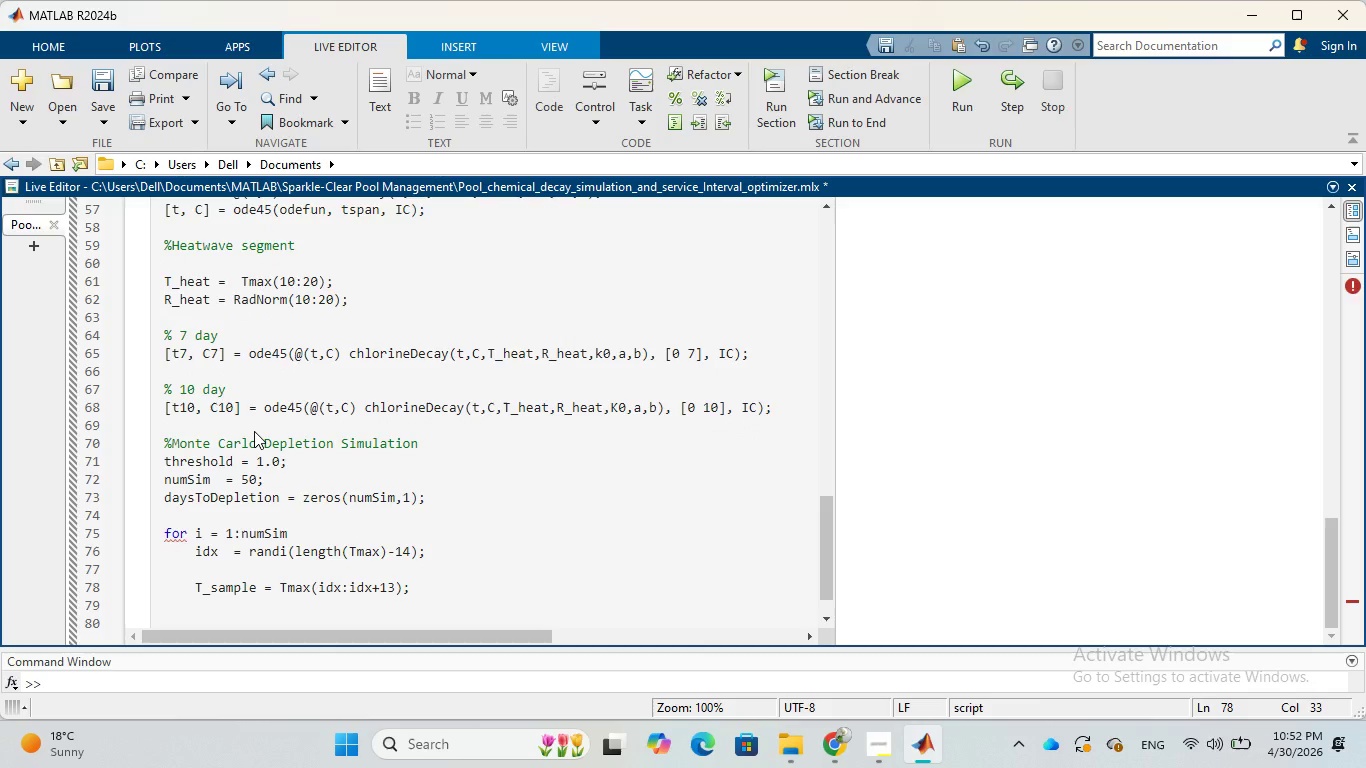 
key(R)
 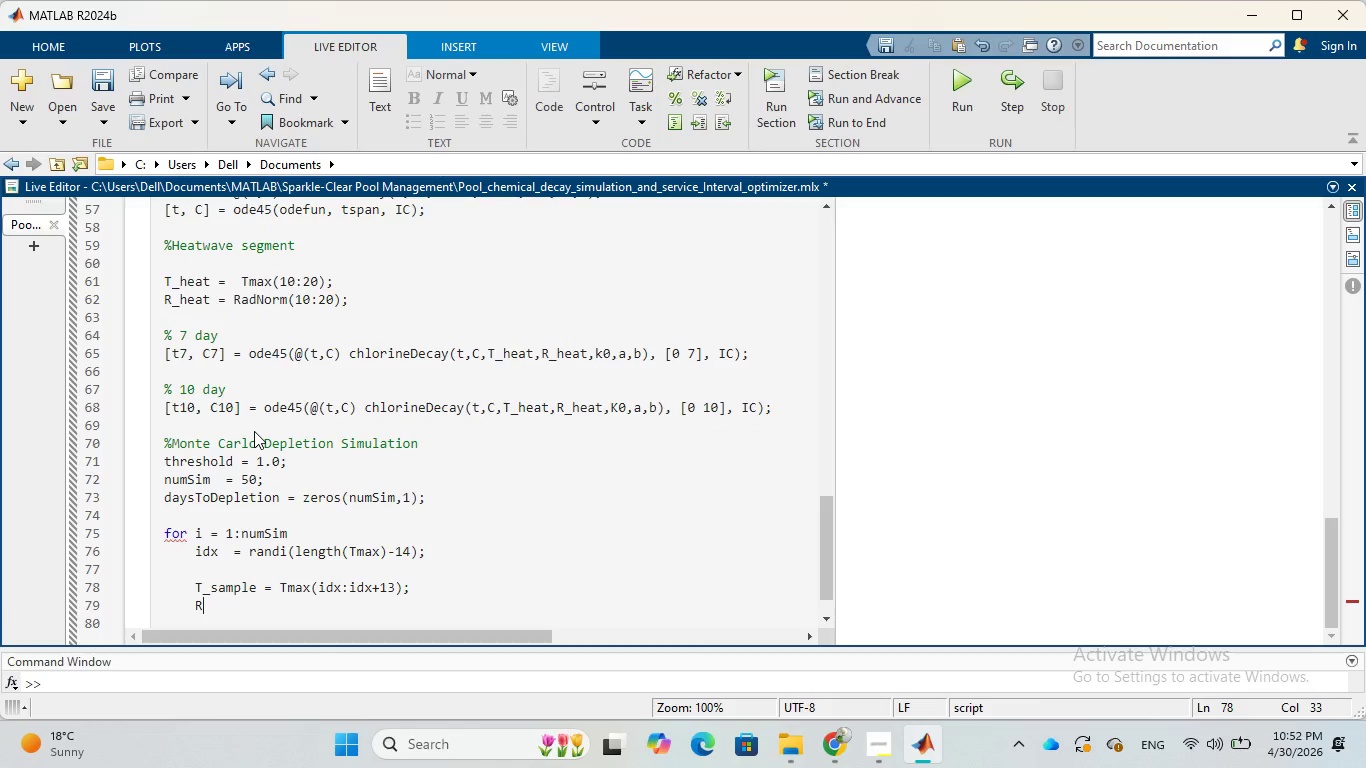 
key(CapsLock)
 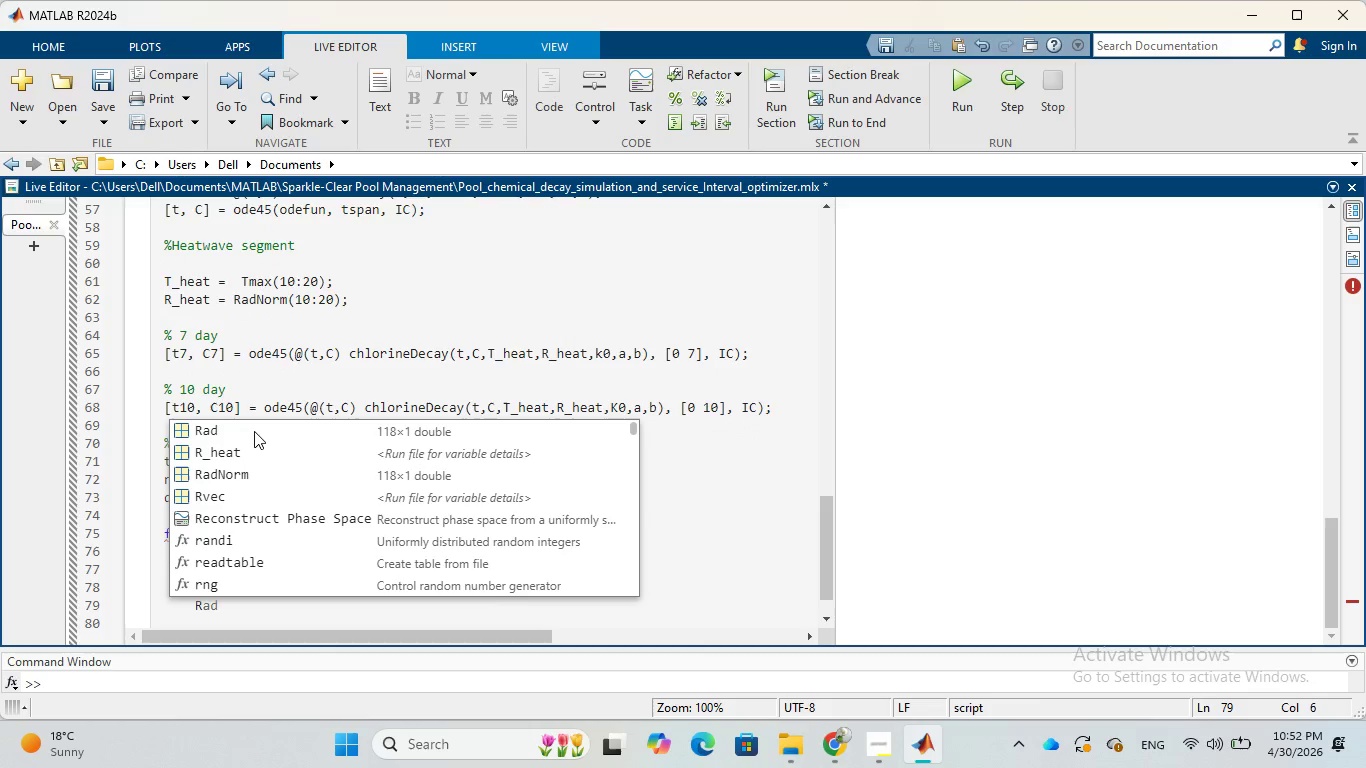 
type(_sample = RadNorm)
 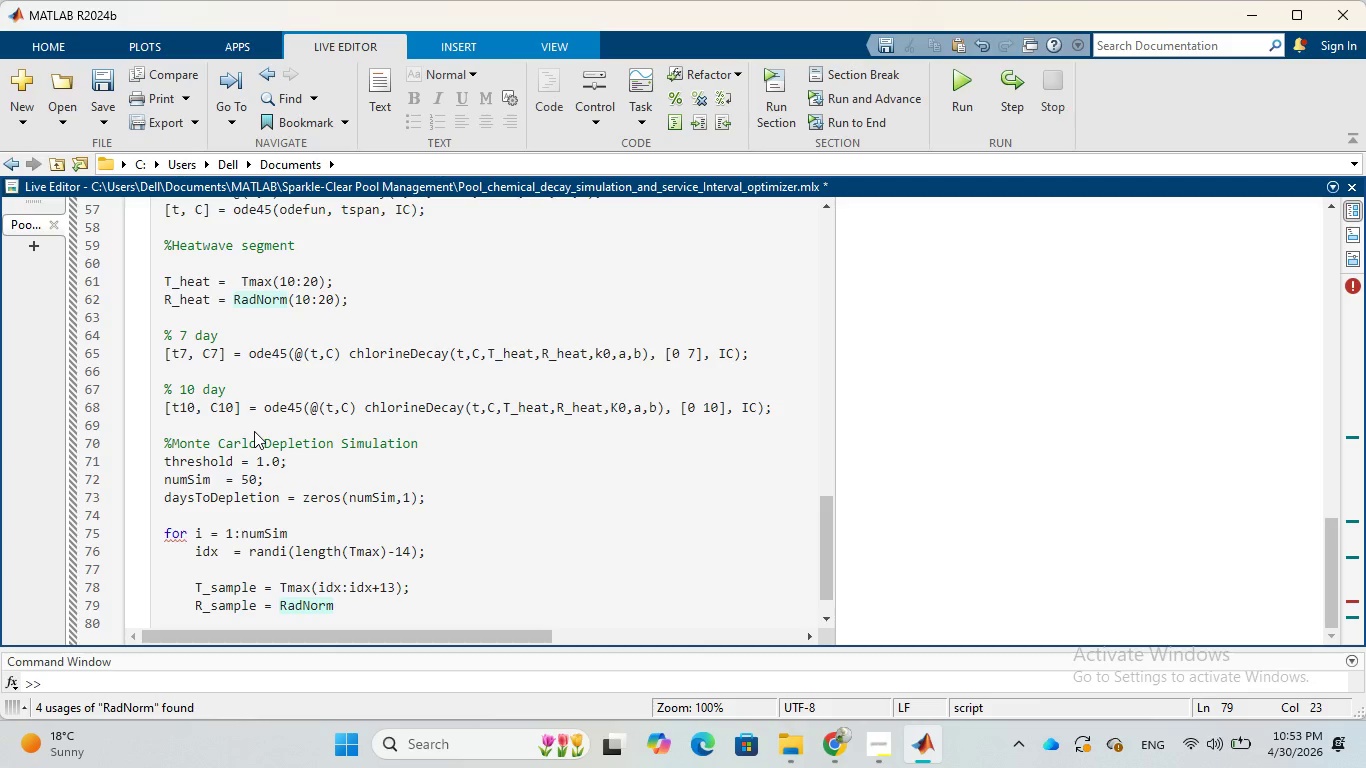 
type((idx)
 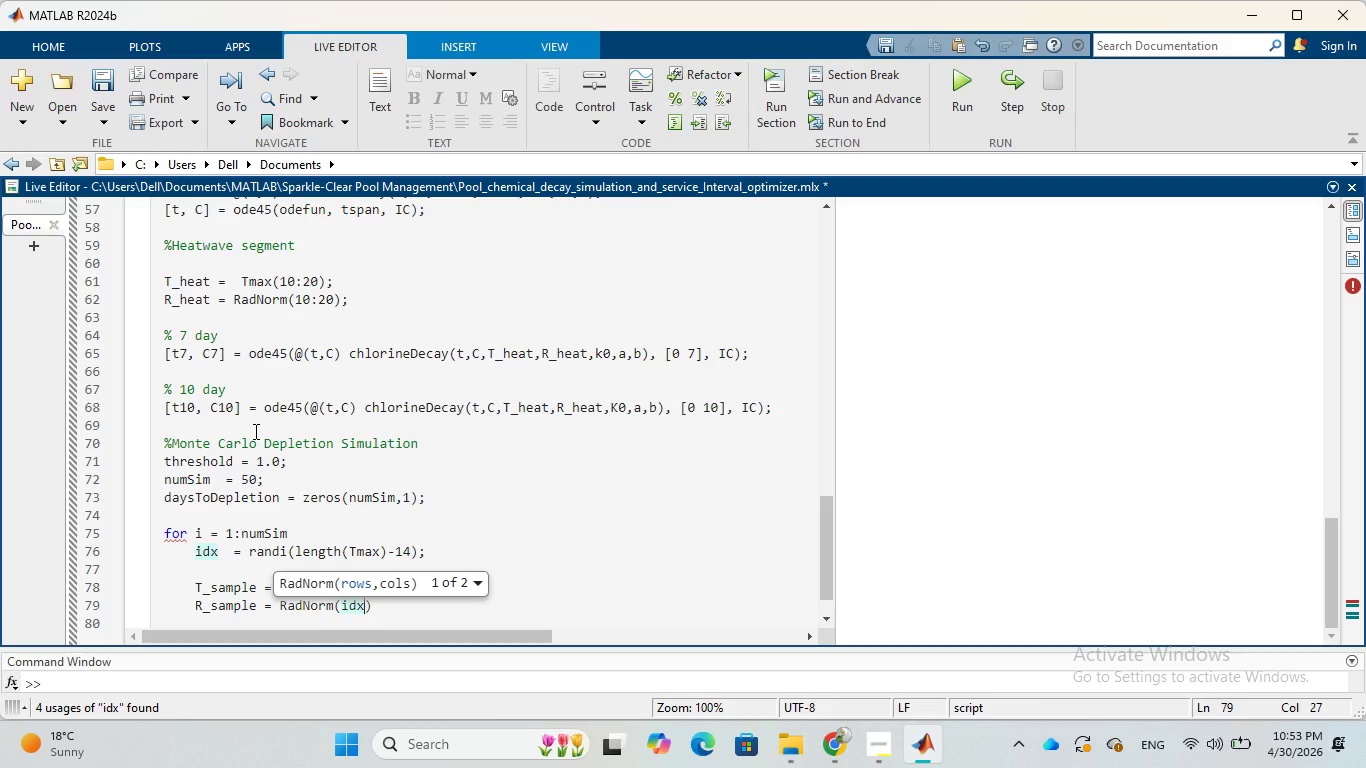 
wait(7.67)
 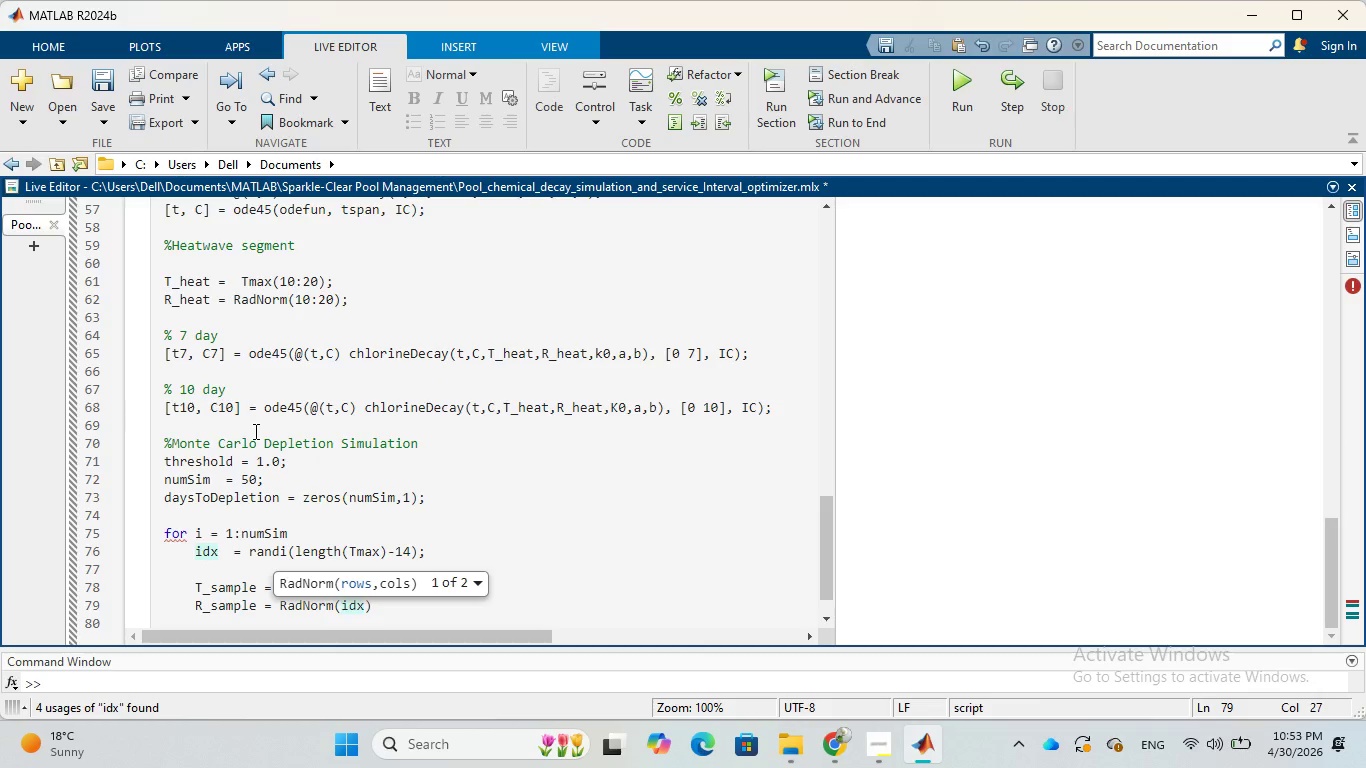 
type(:idx+13)
 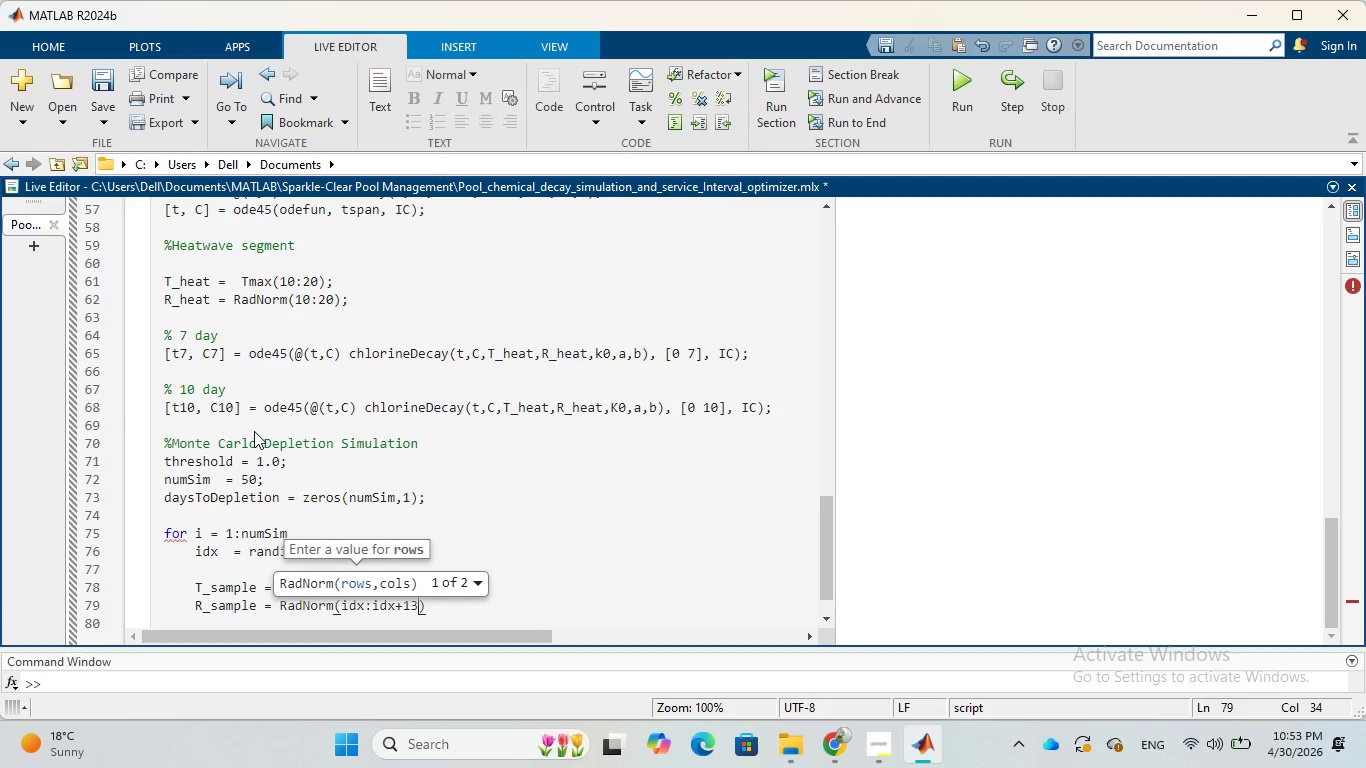 
key(ArrowRight)
 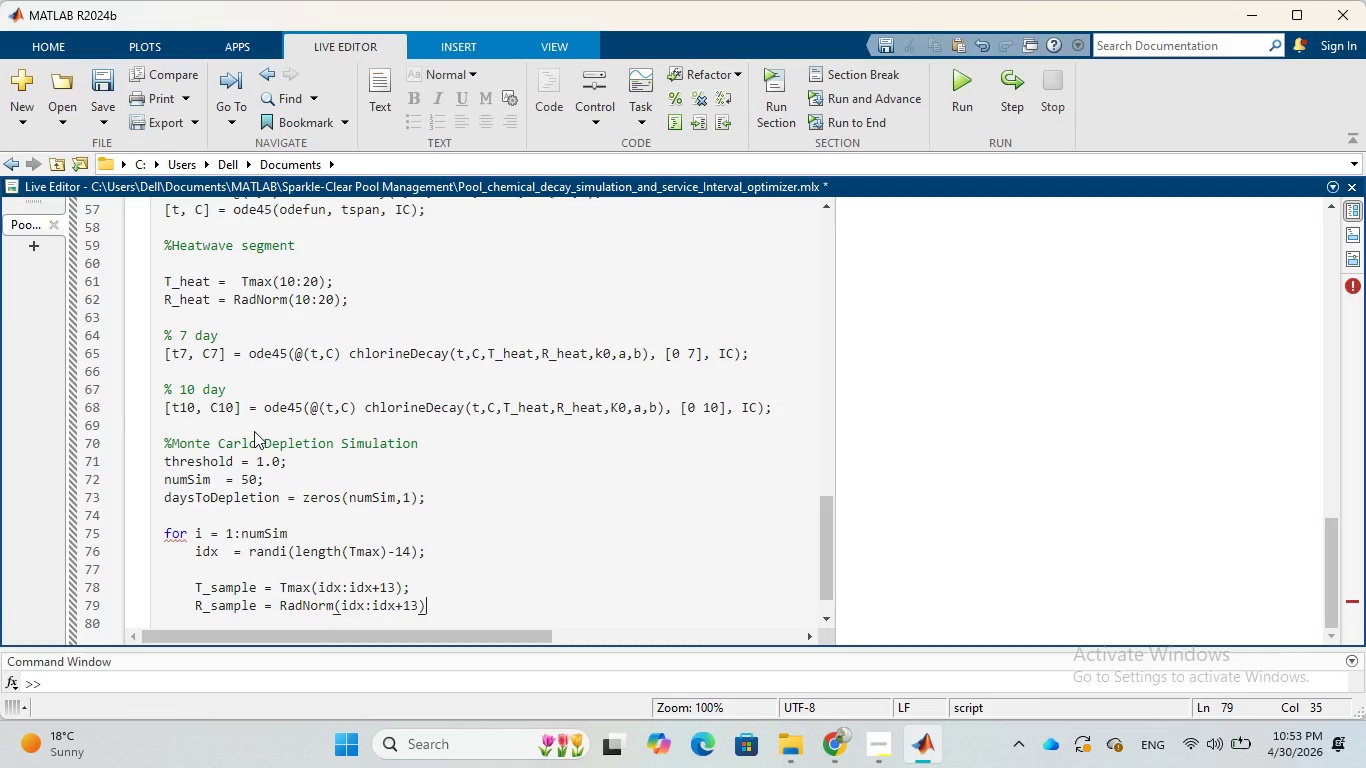 
key(Semicolon)
 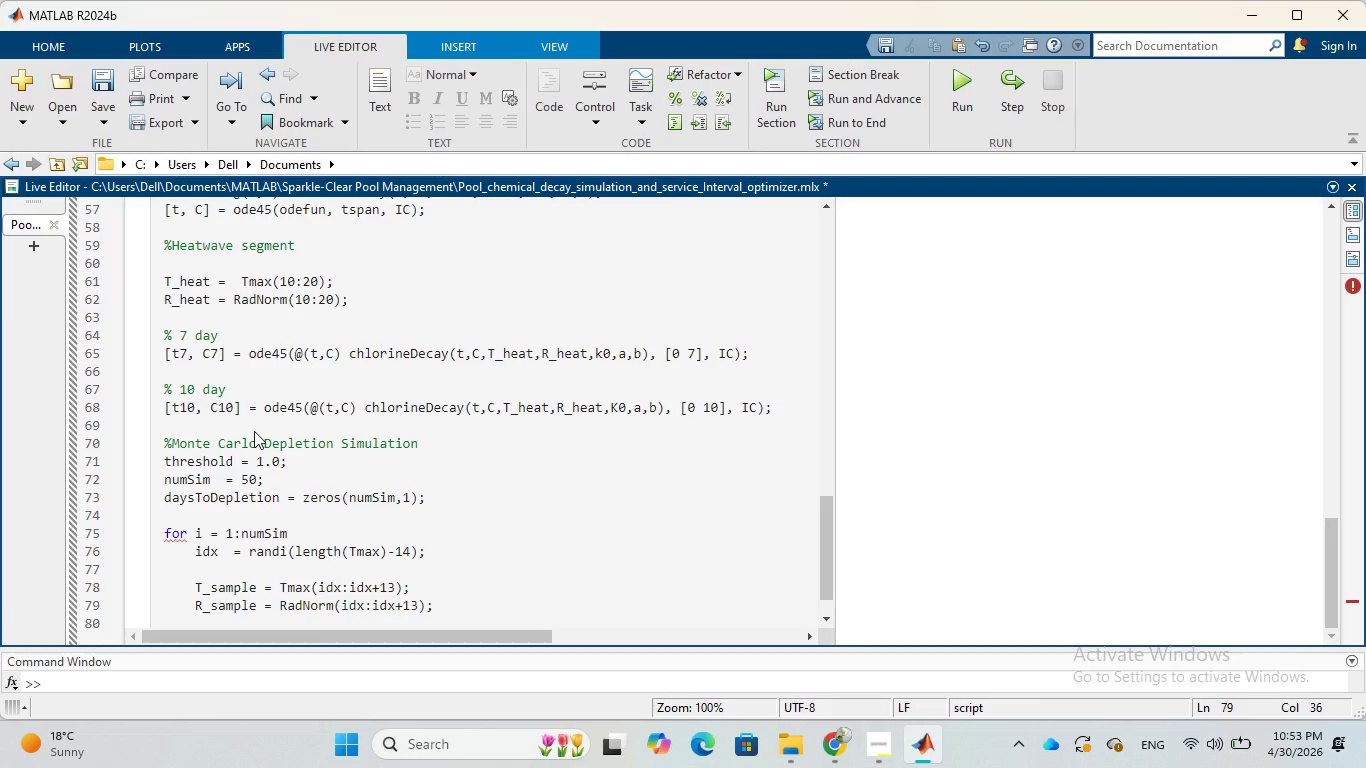 
key(Enter)
 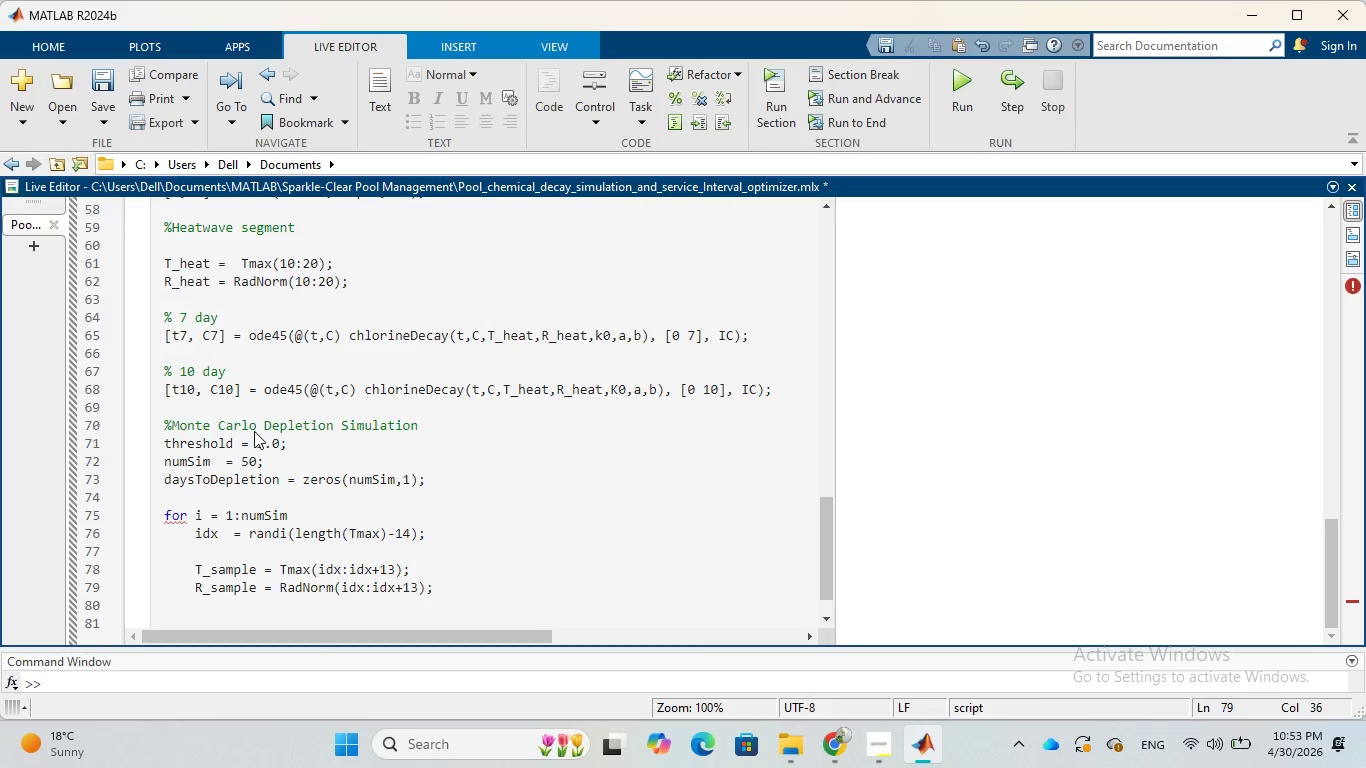 
key(Enter)
 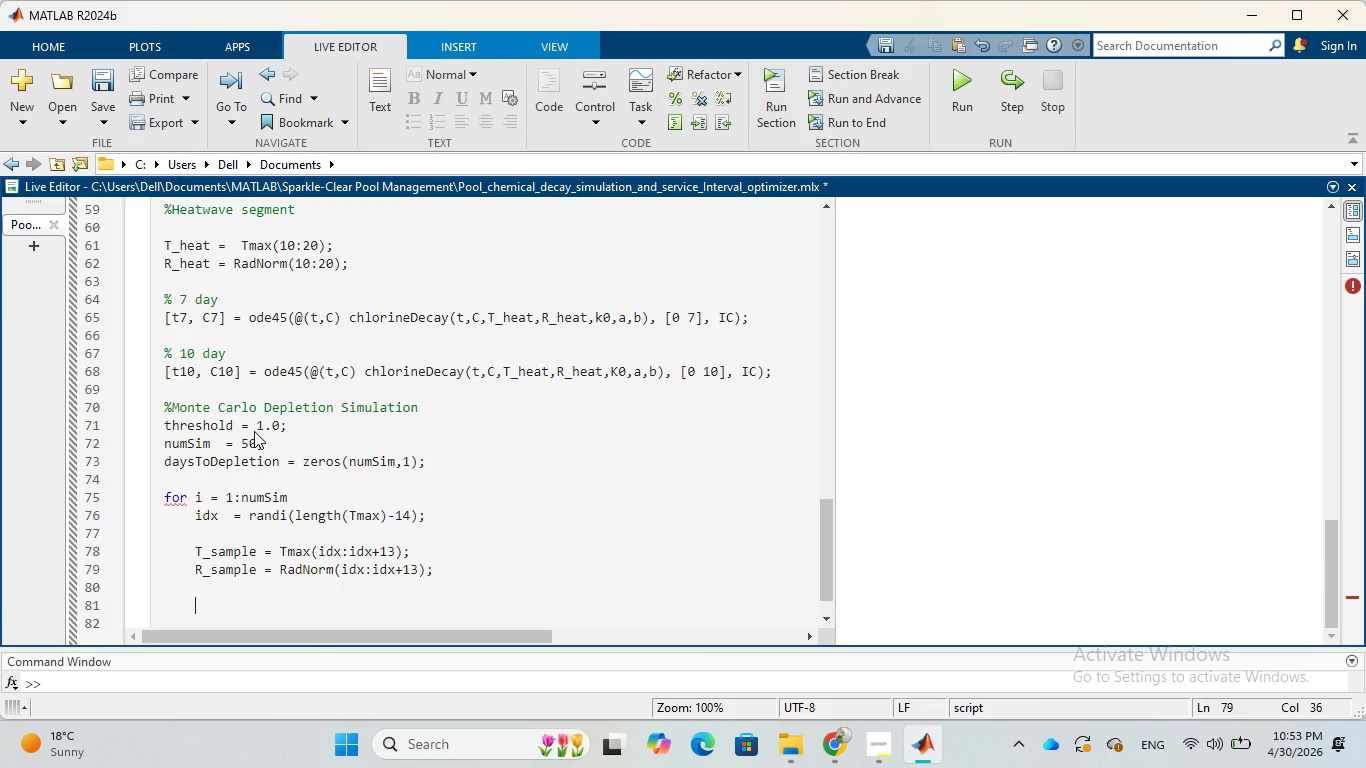 
key(BracketLeft)
 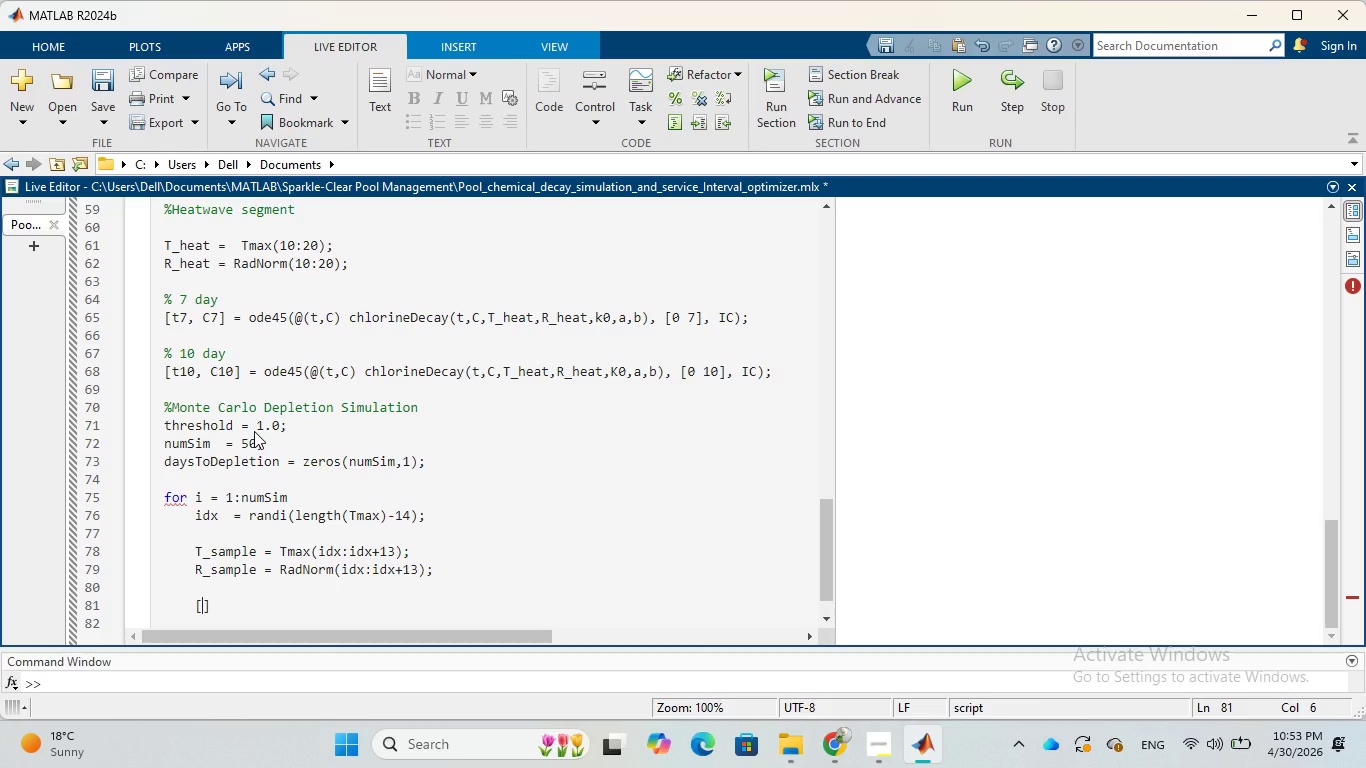 
key(T)
 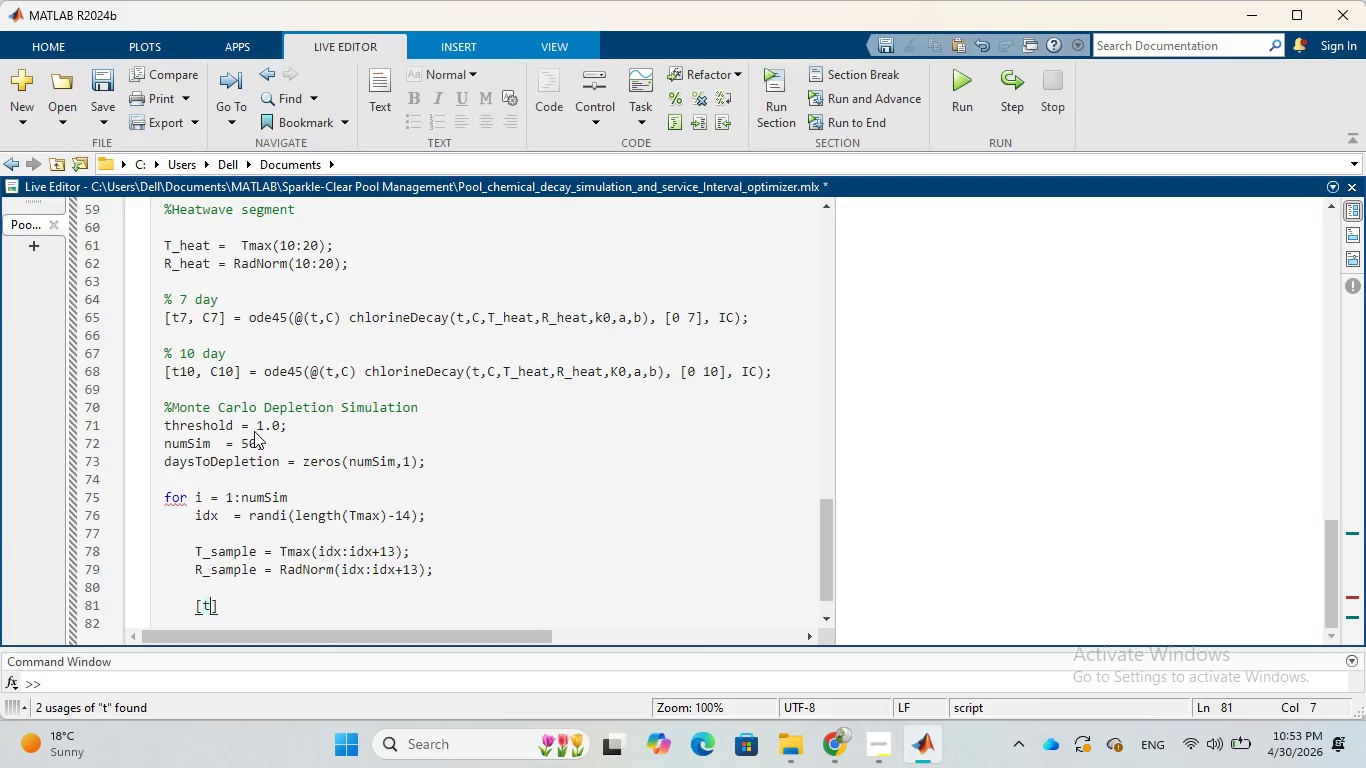 
key(Shift+Minus)
 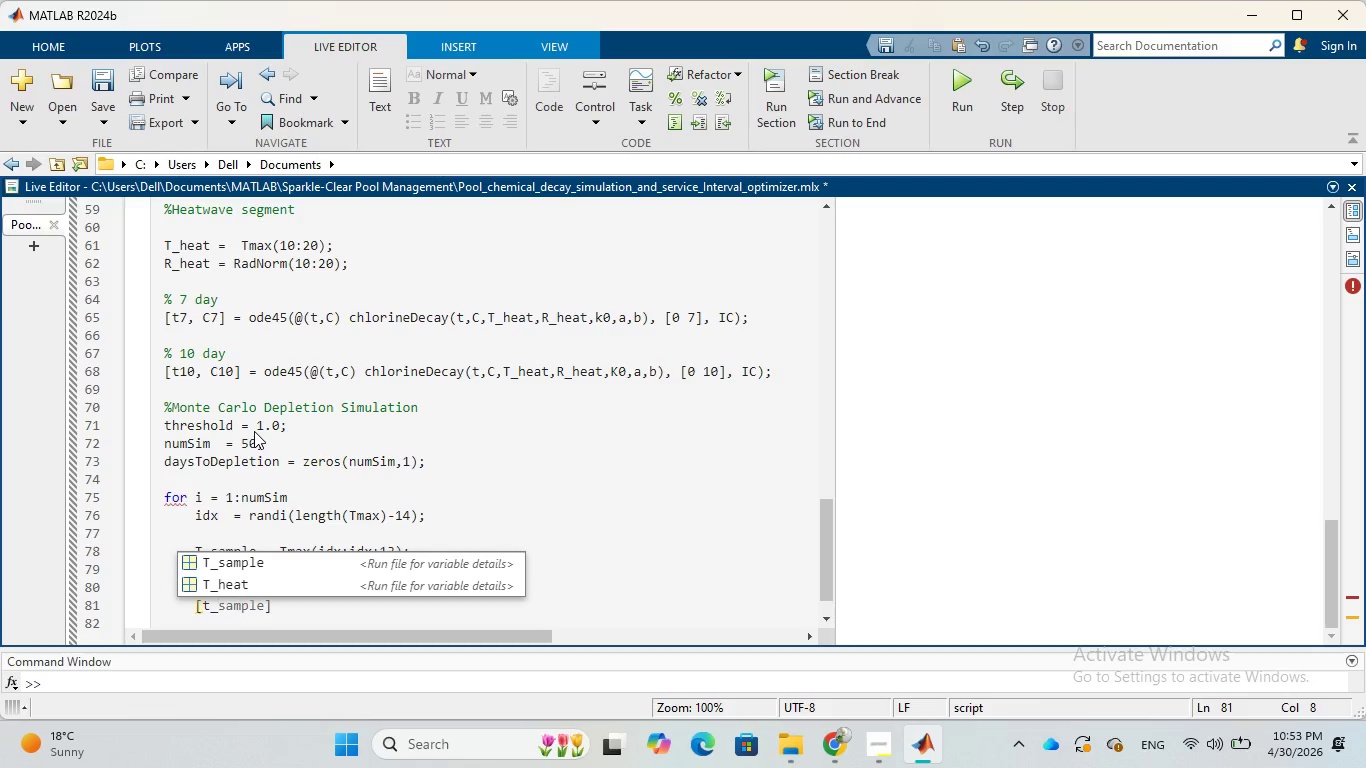 
type(sim, C_sim)
 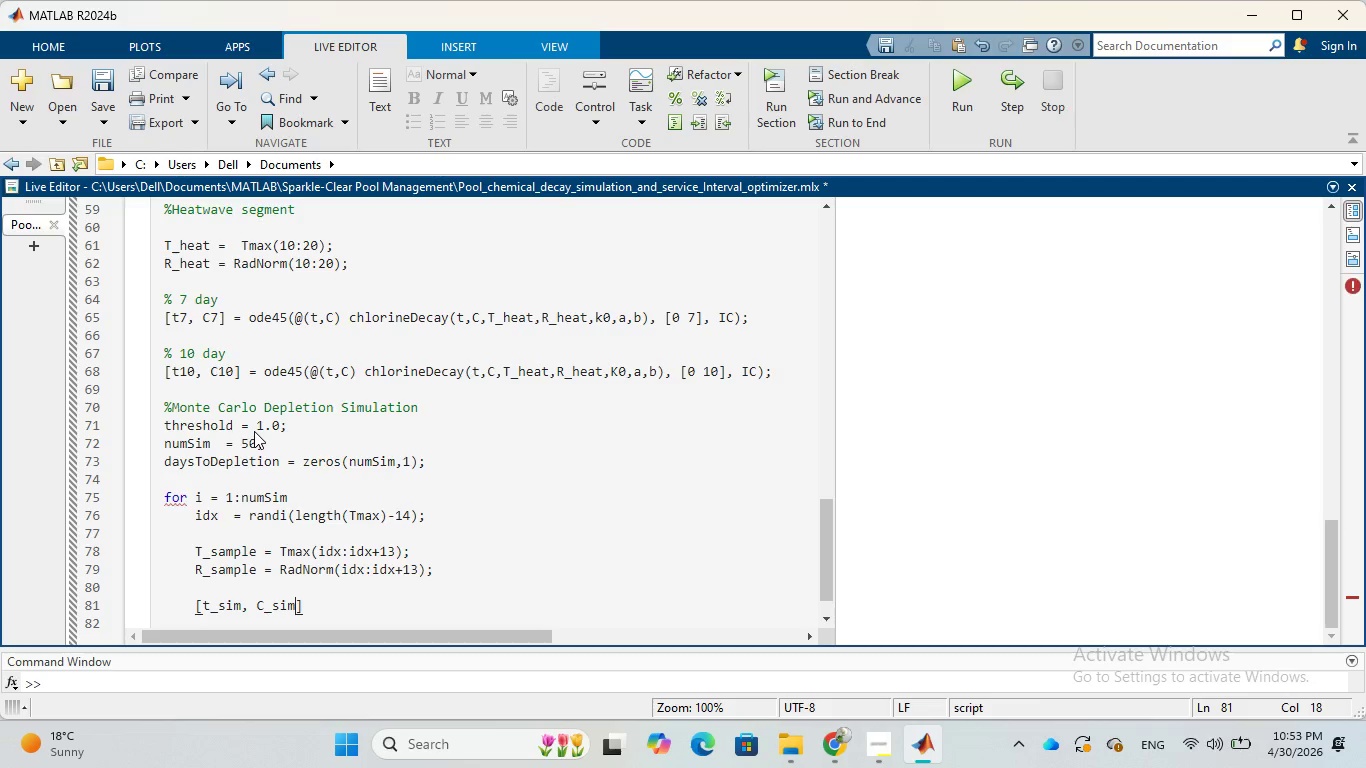 
wait(6.08)
 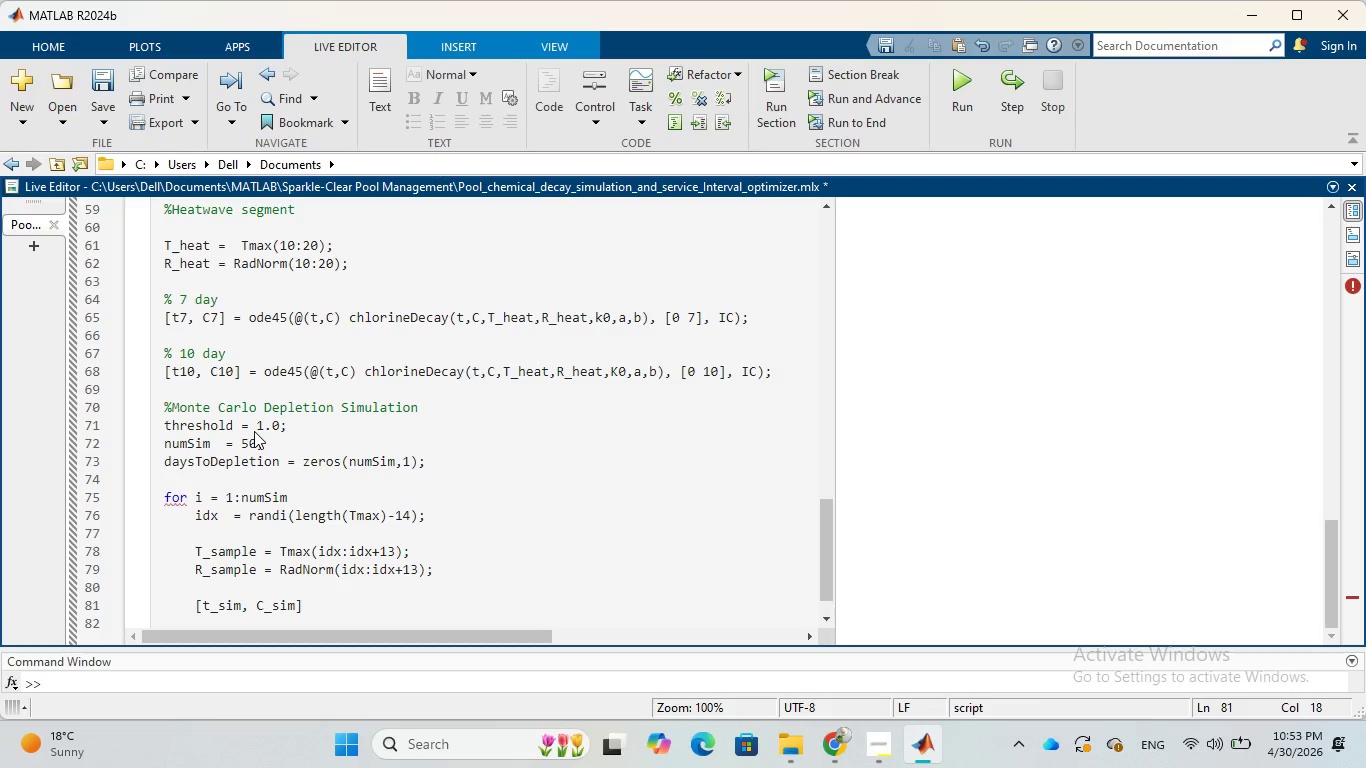 
key(ArrowRight)
 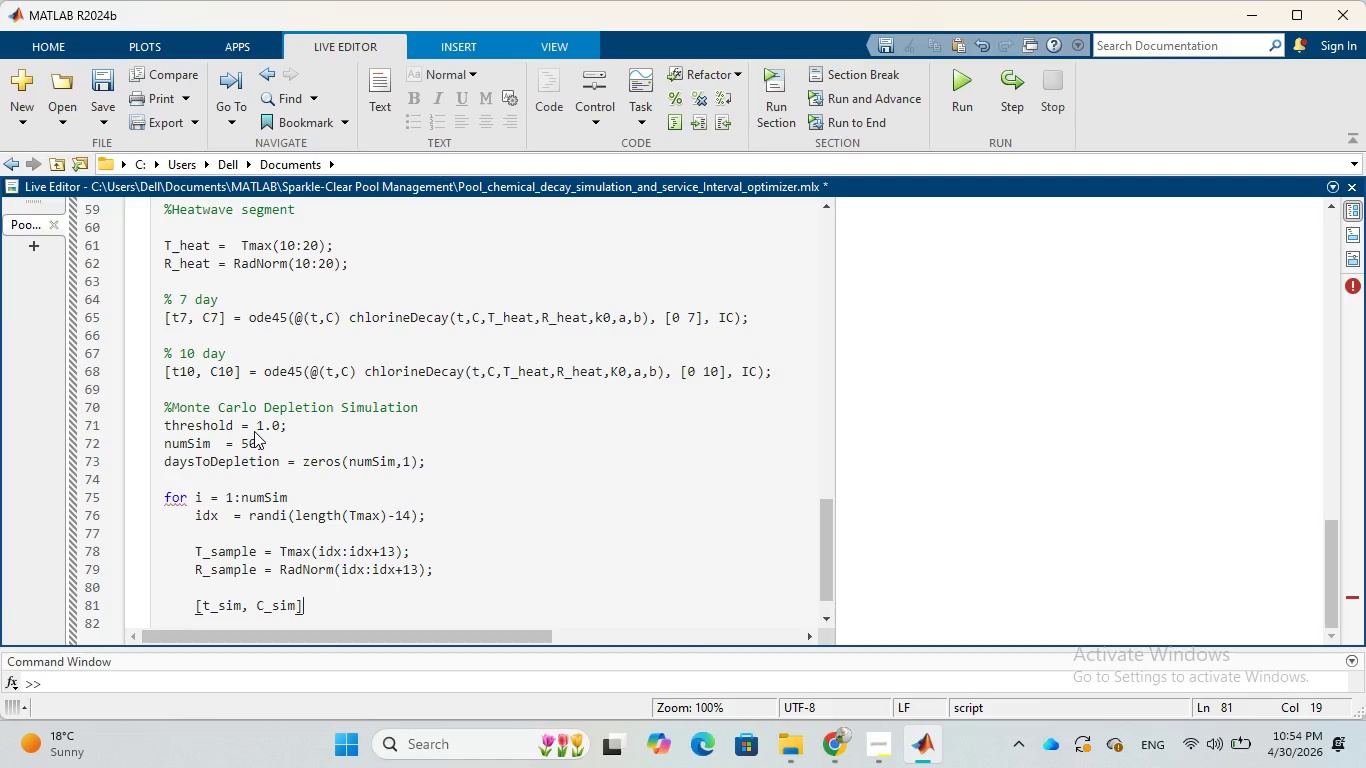 
key(Space)
 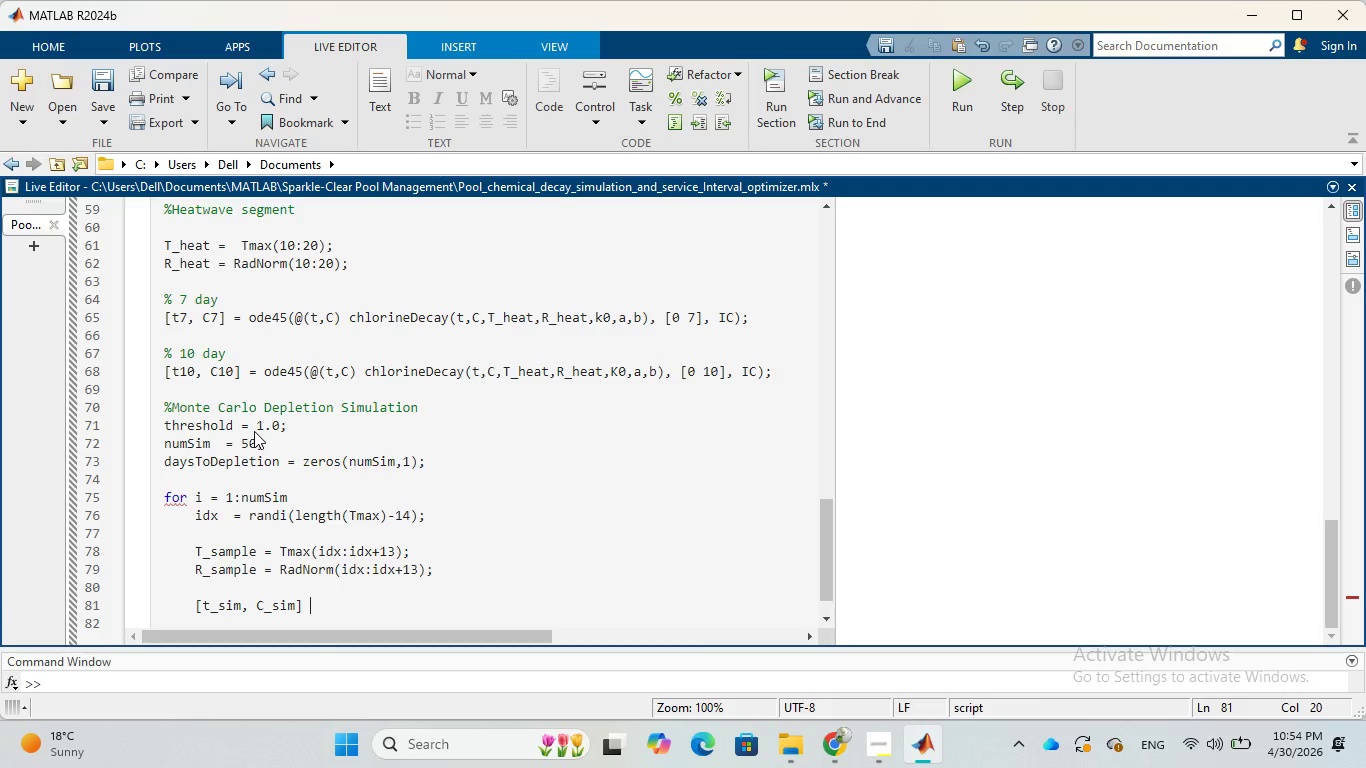 
key(Equal)
 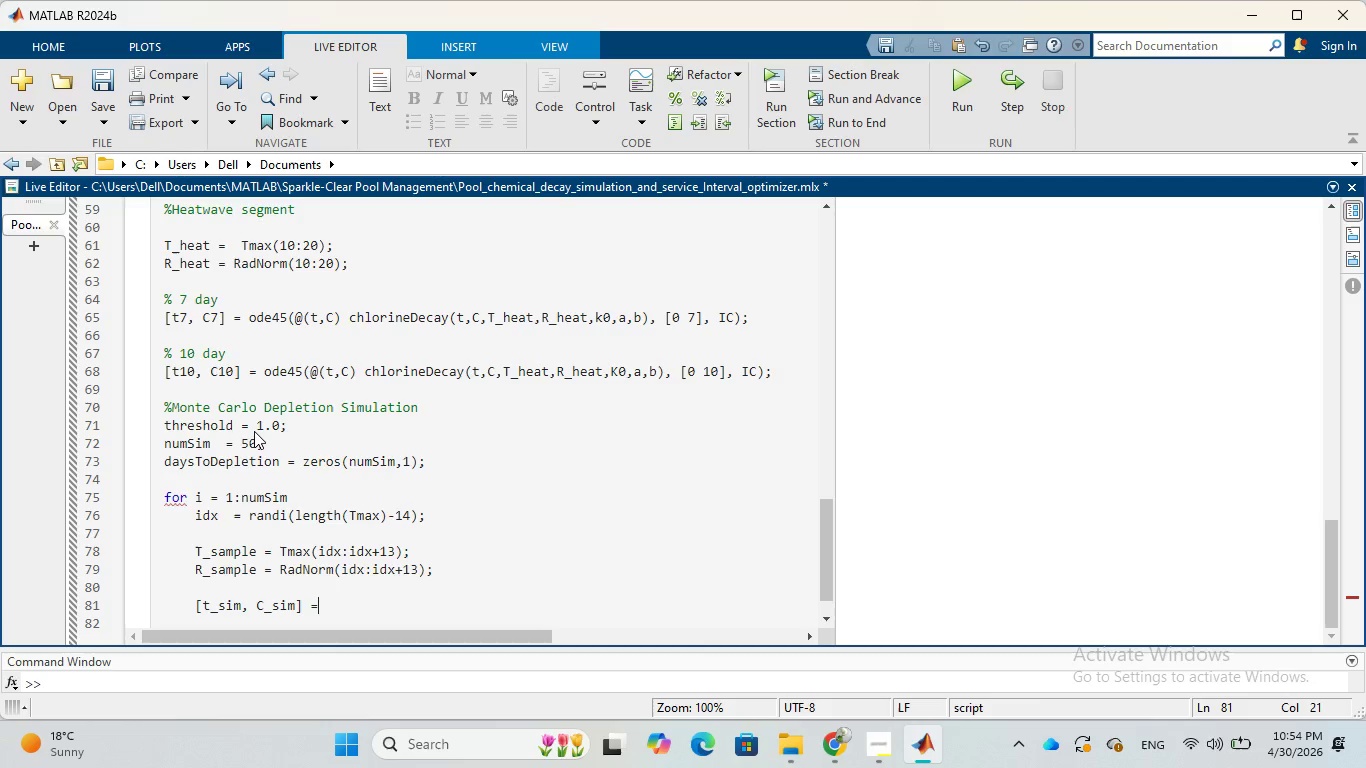 
key(Space)
 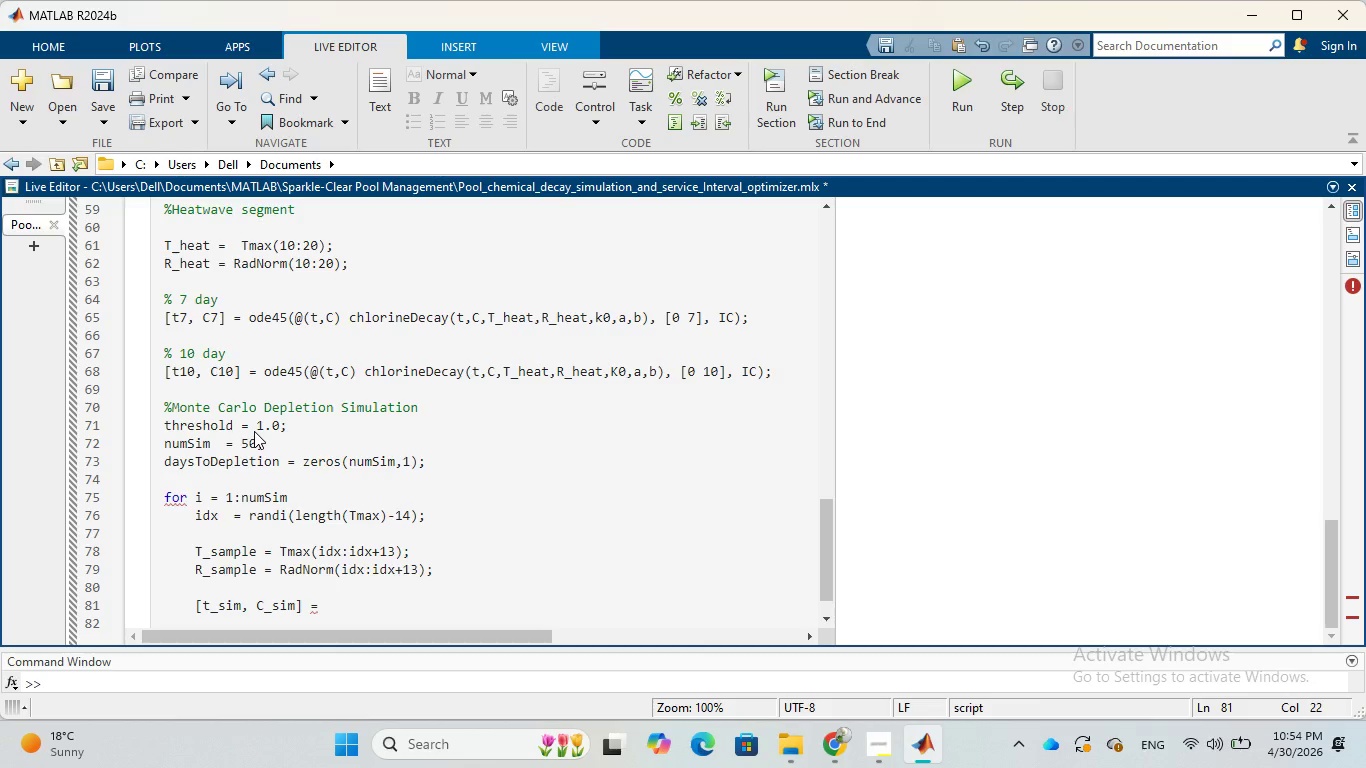 
type(ode)
 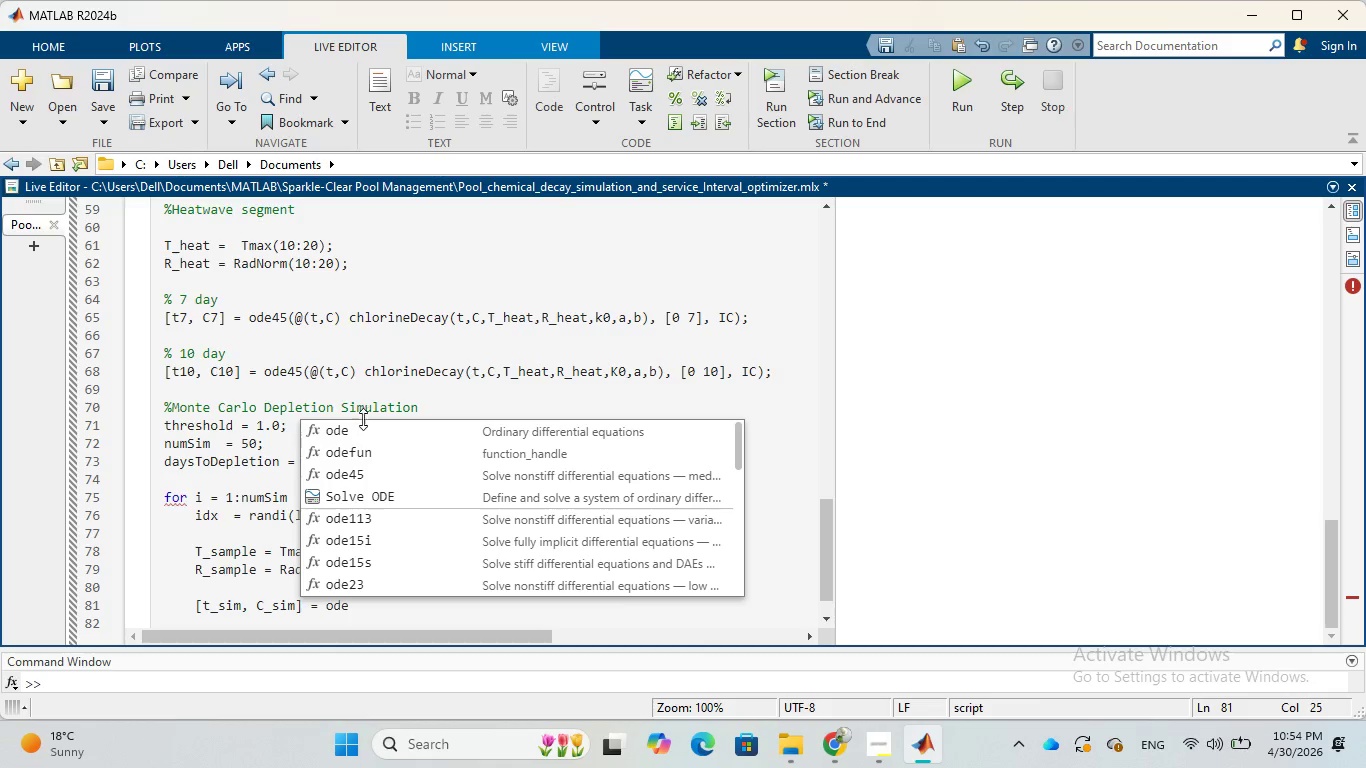 
left_click([378, 474])
 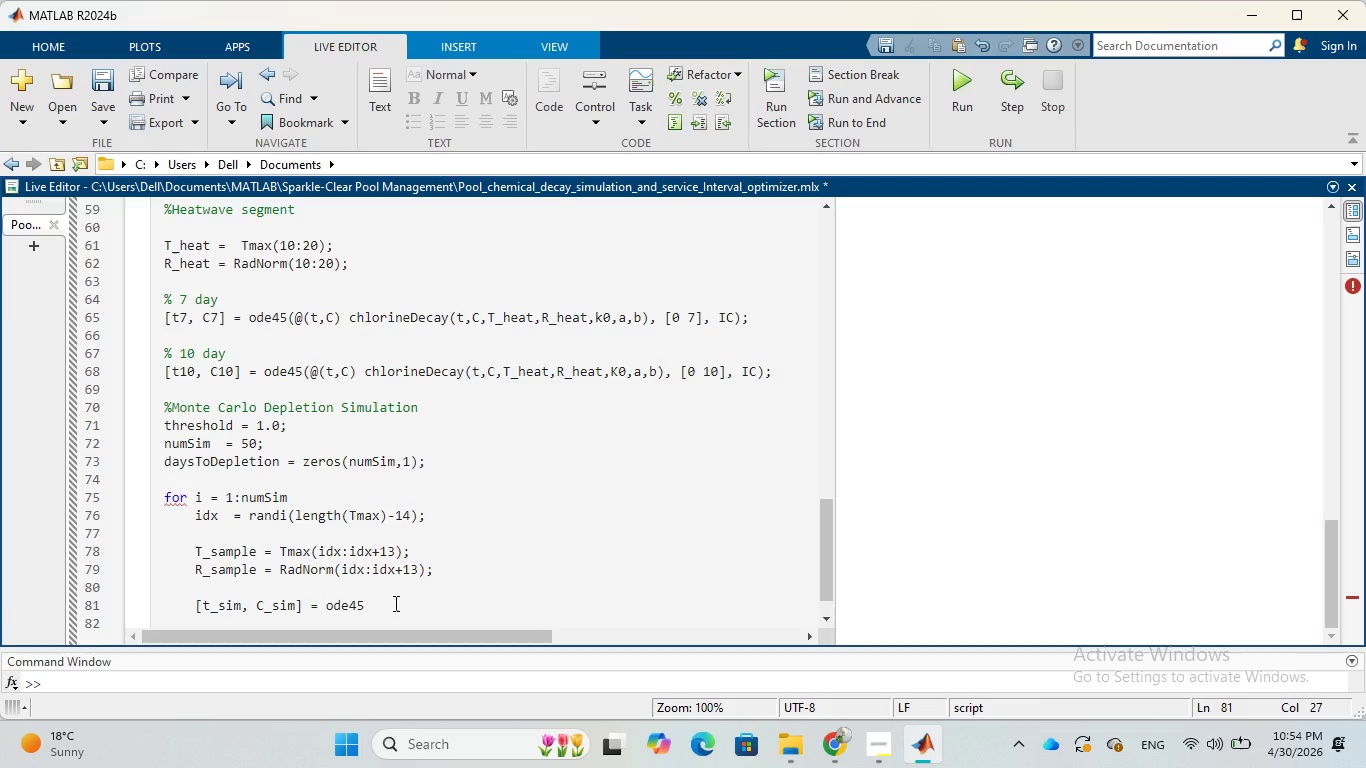 
wait(5.12)
 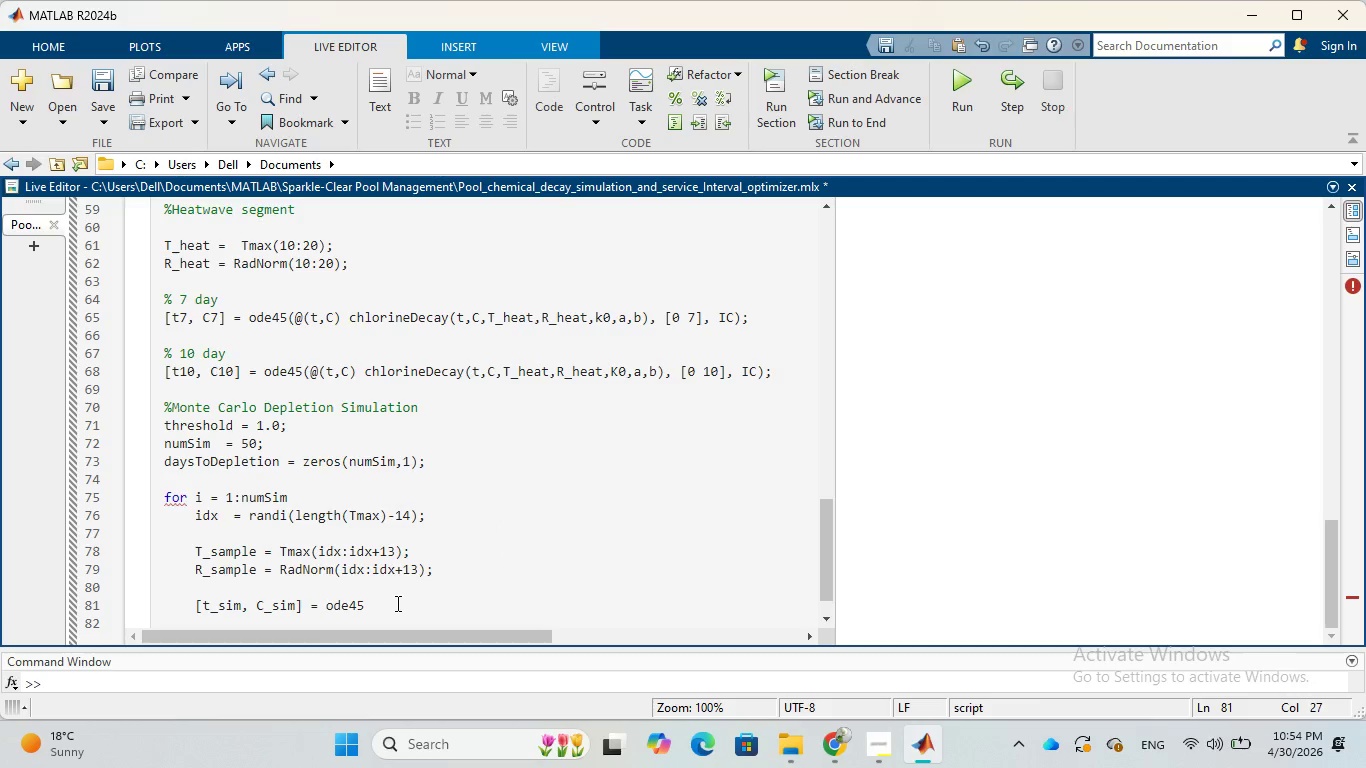 
key(Shift+9)
 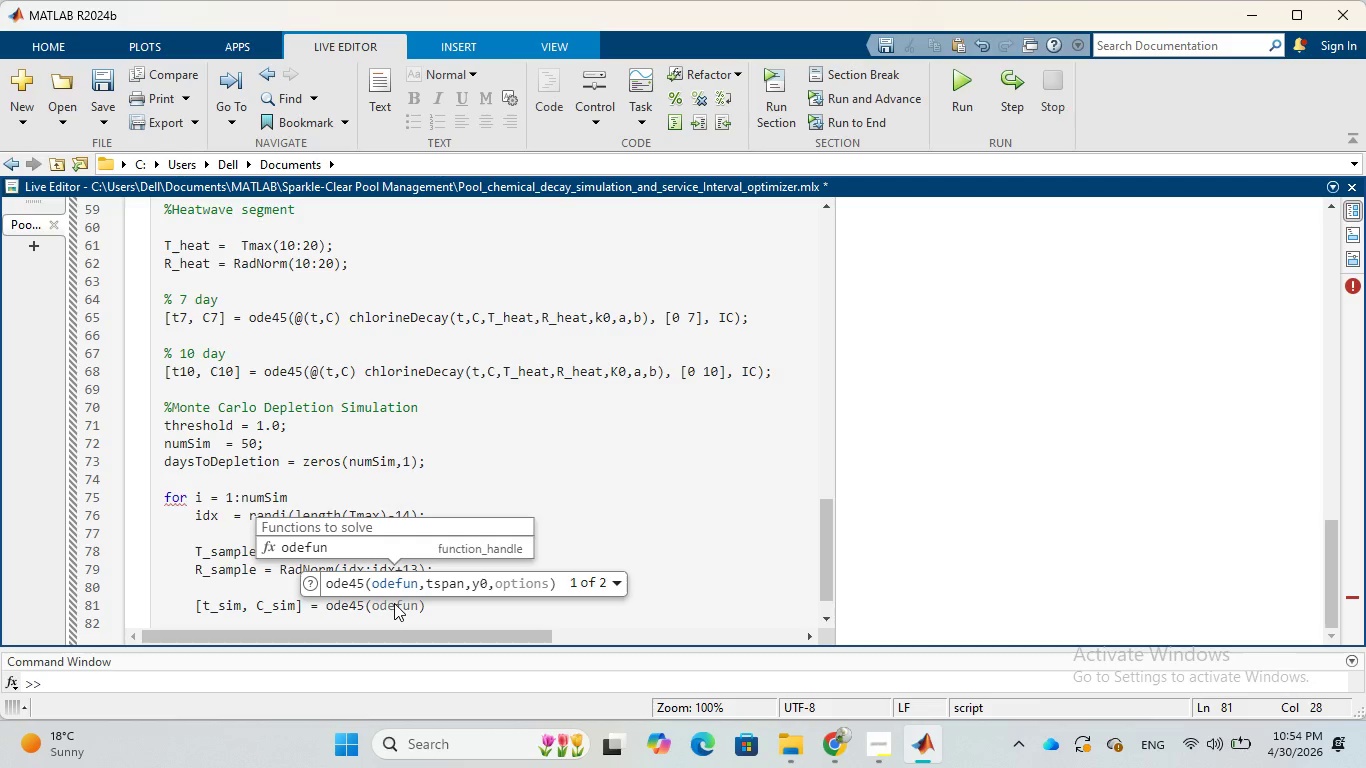 
key(Shift+2)
 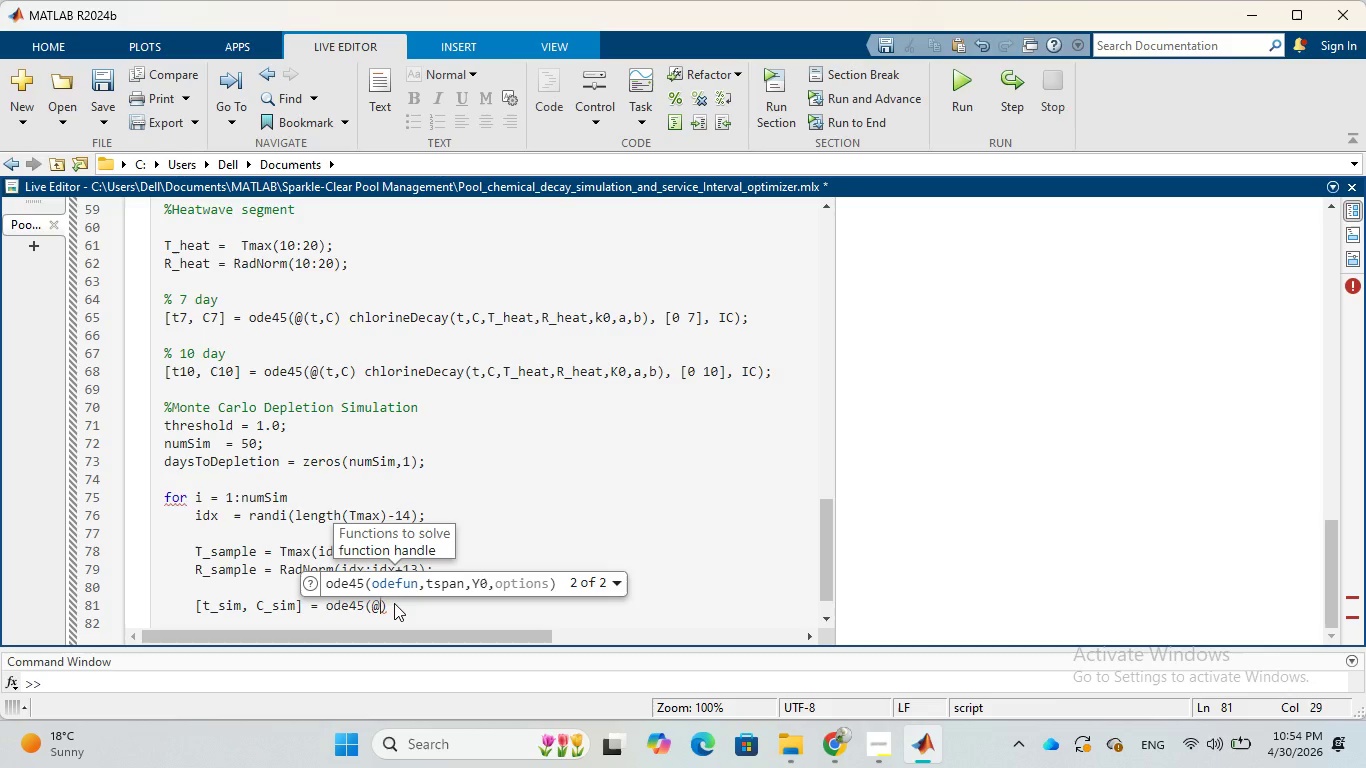 
key(Shift+9)
 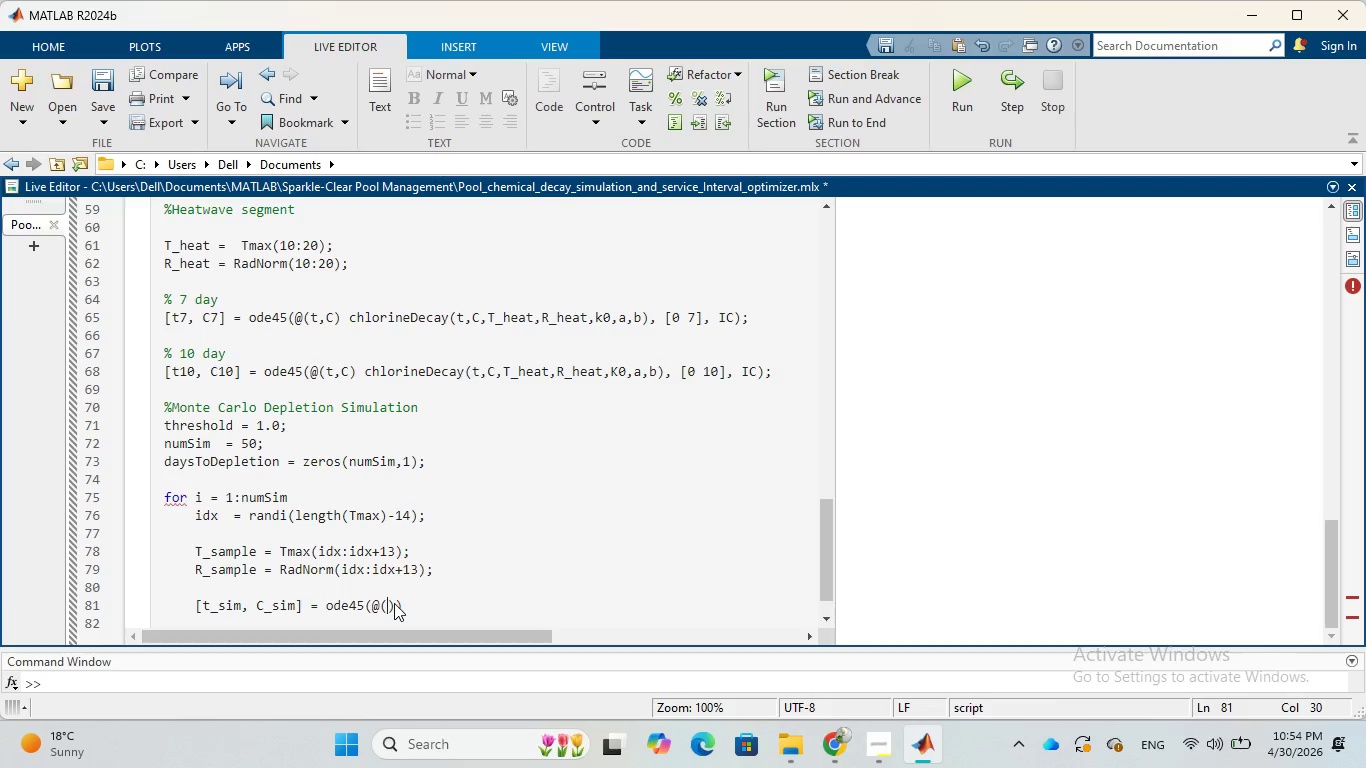 
key(T)
 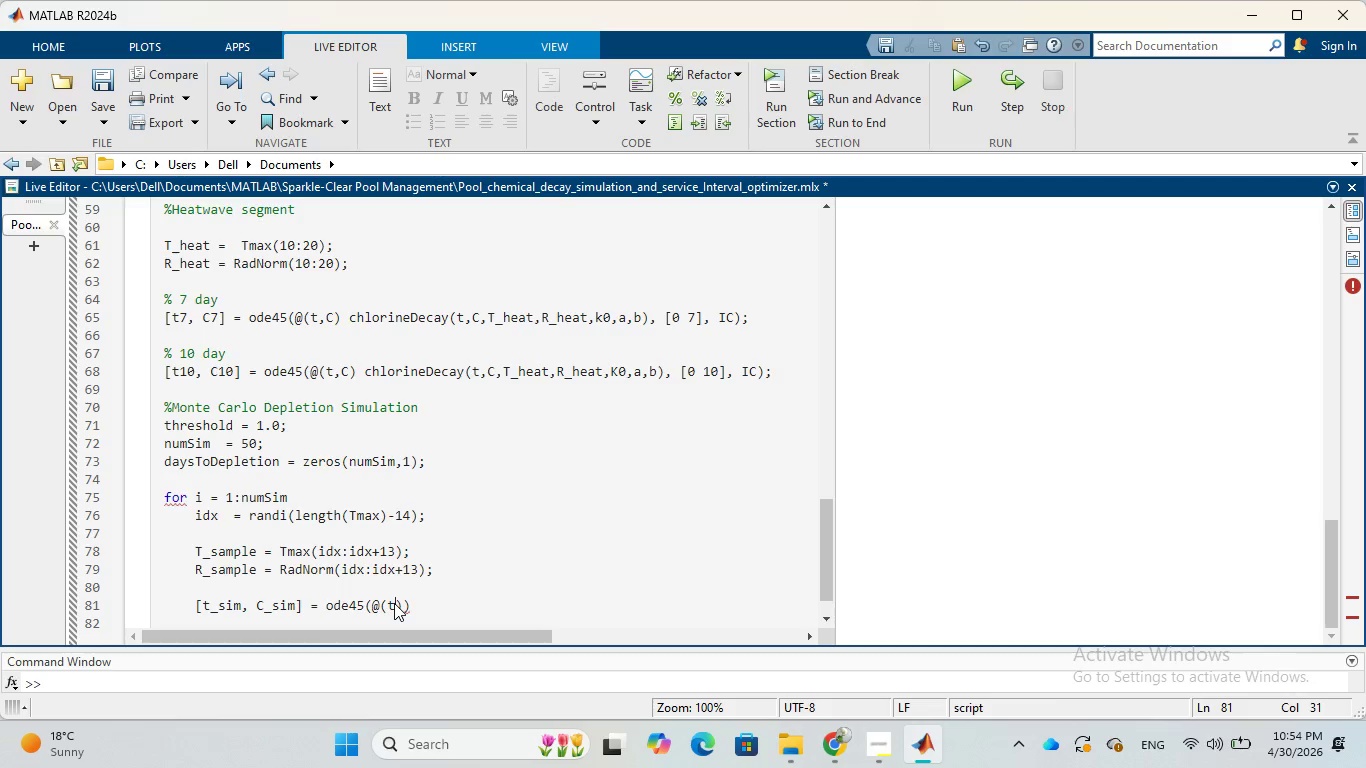 
key(Comma)
 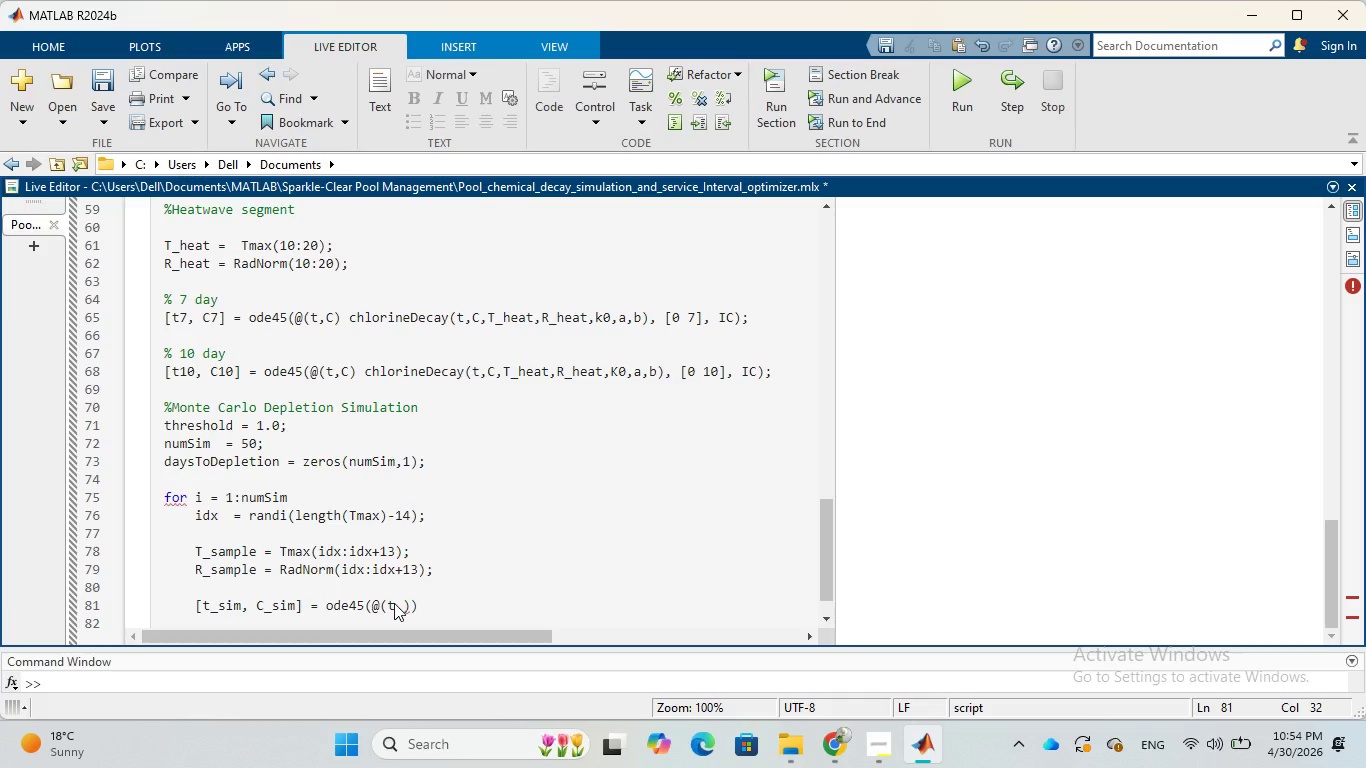 
key(CapsLock)
 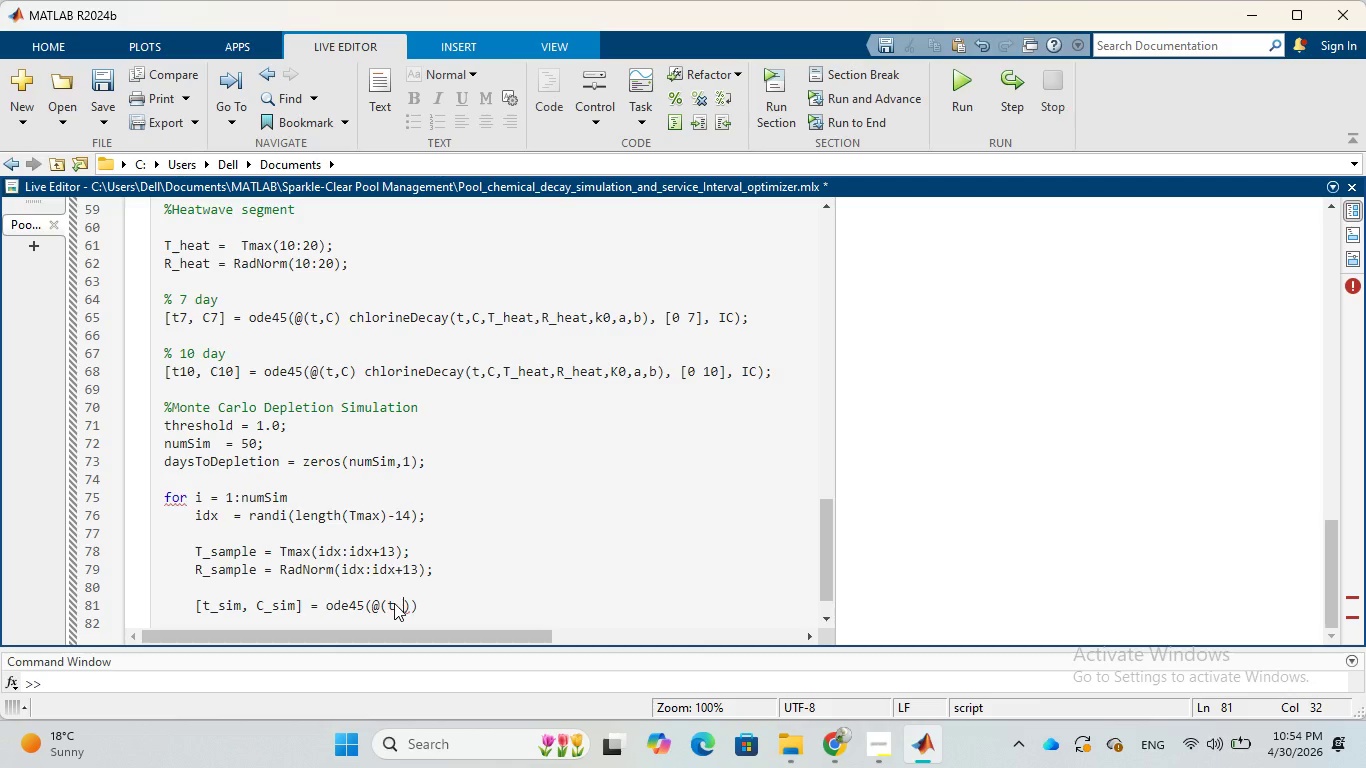 
key(C)
 